 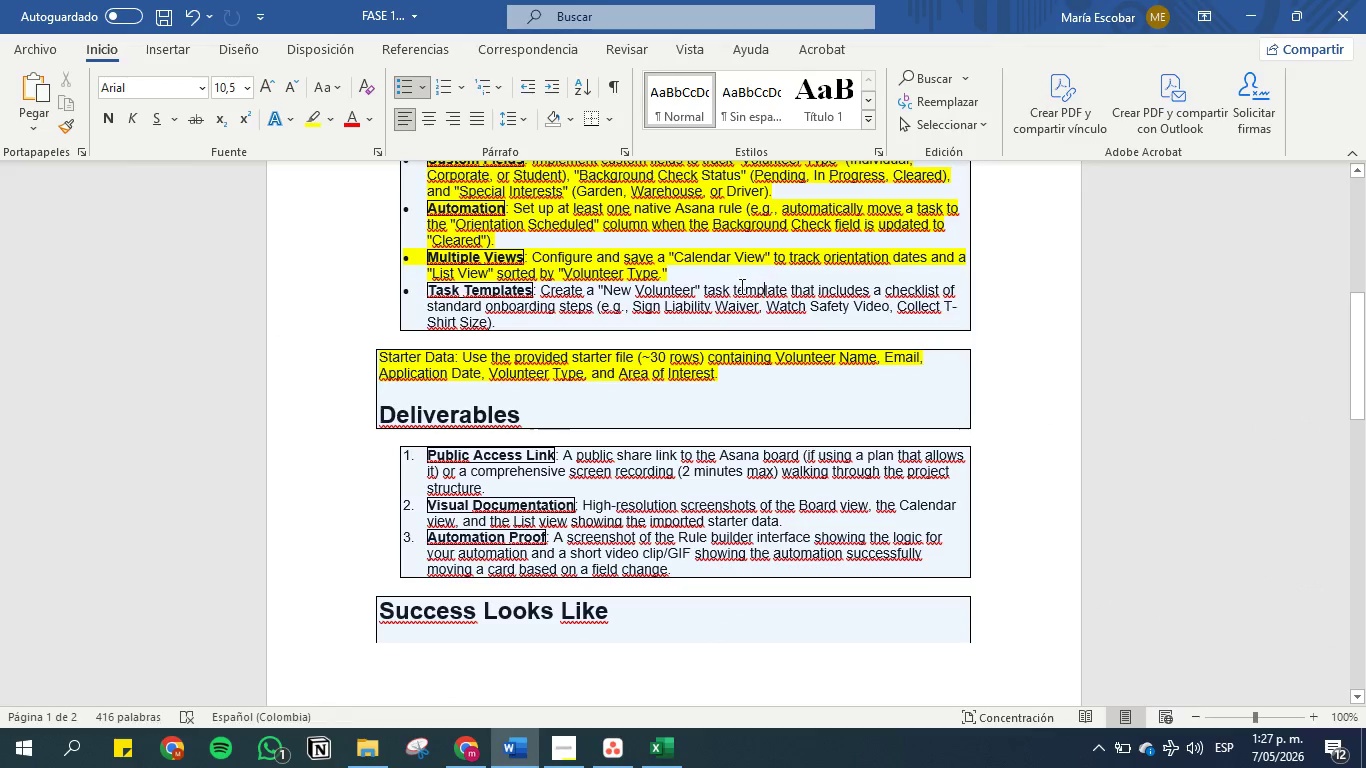 
left_click_drag(start_coordinate=[633, 304], to_coordinate=[736, 302])
 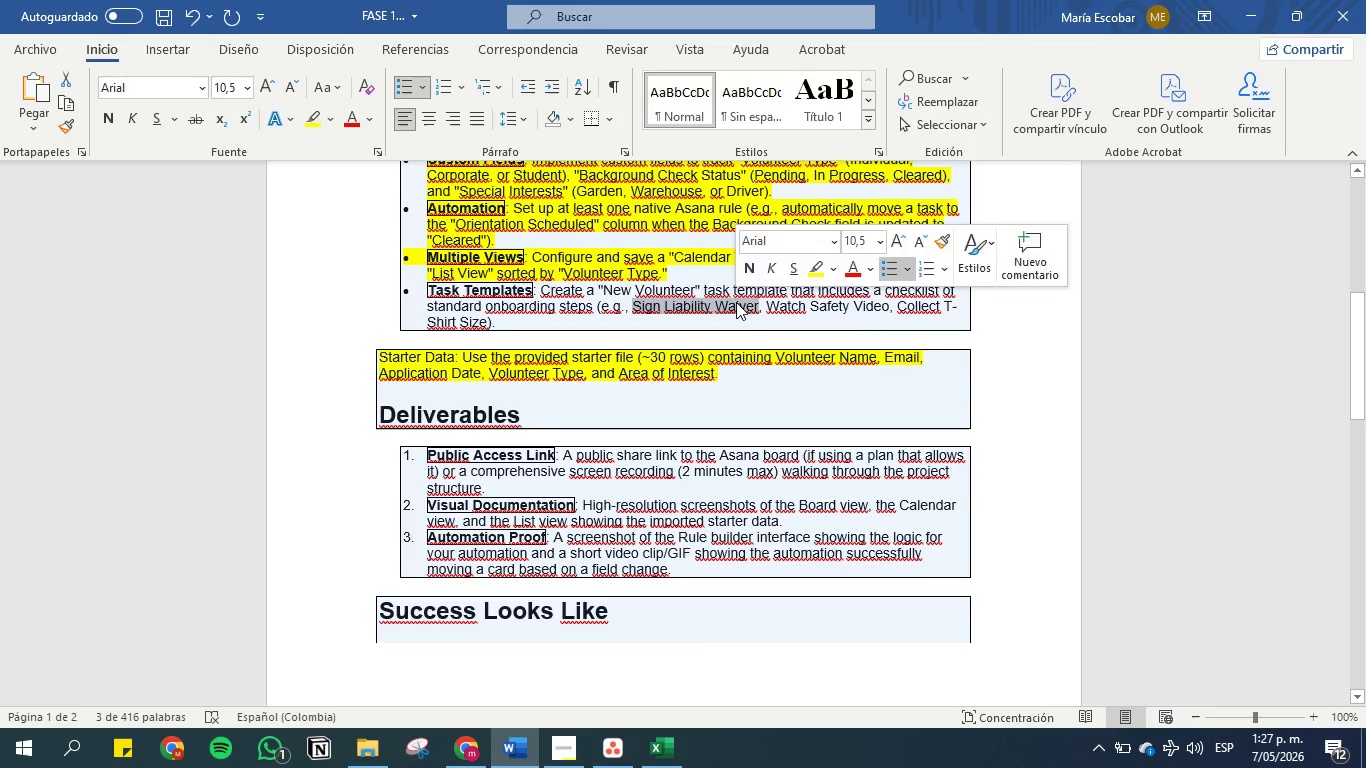 
key(Control+C)
 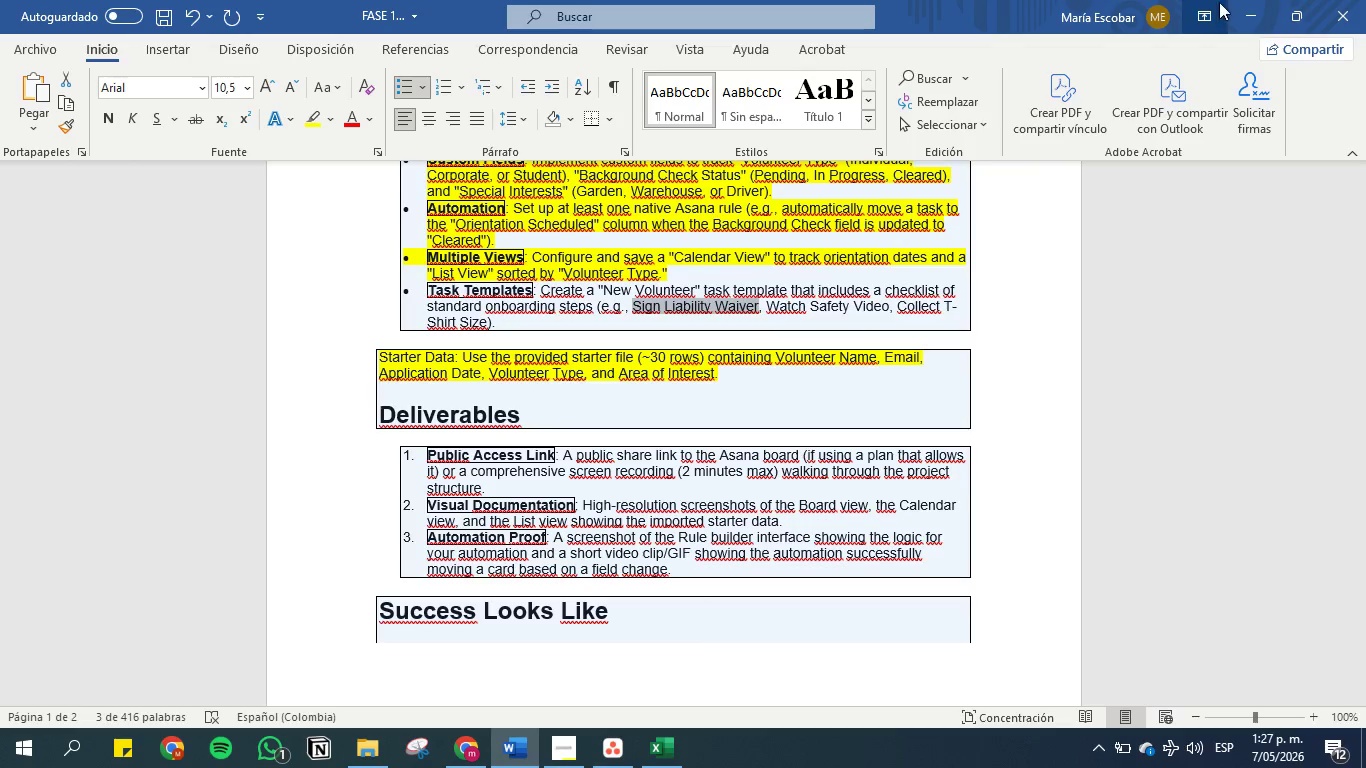 
left_click([1253, 1])
 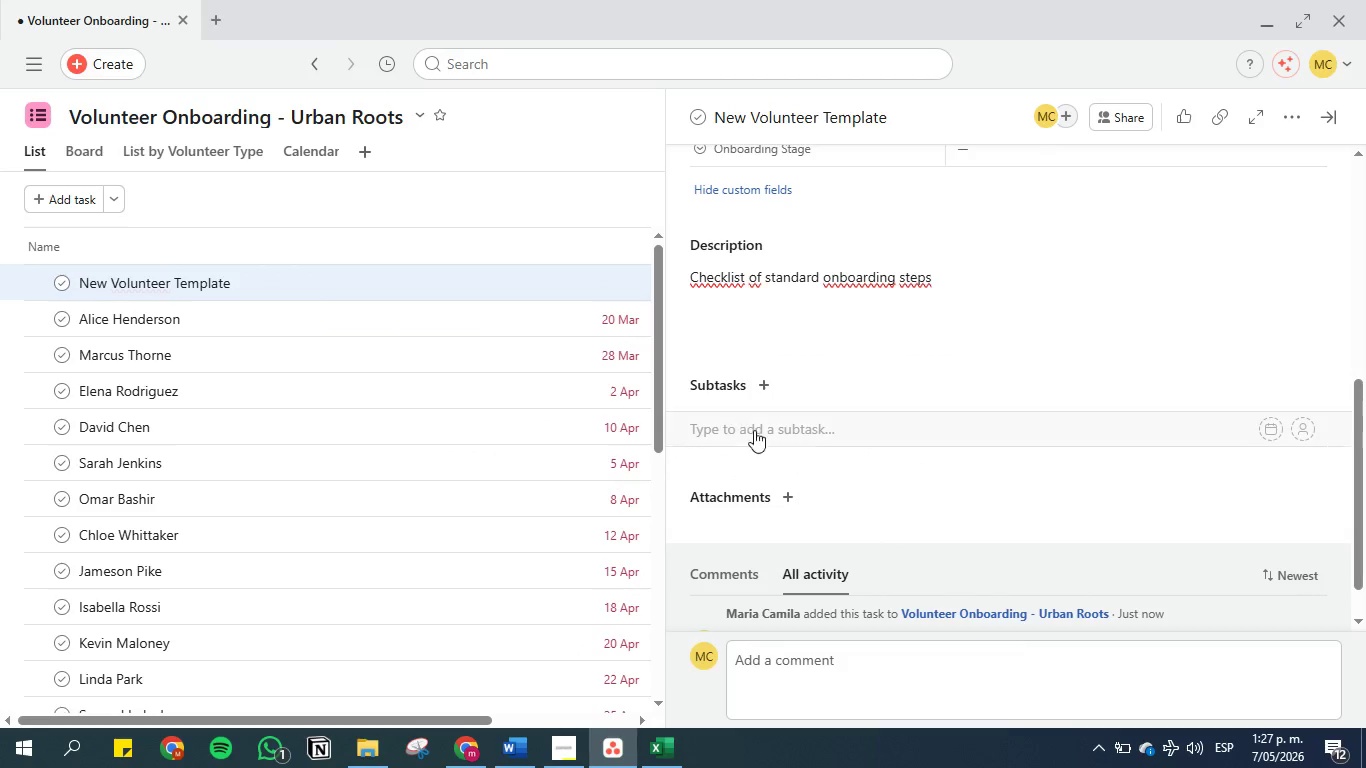 
left_click([761, 430])
 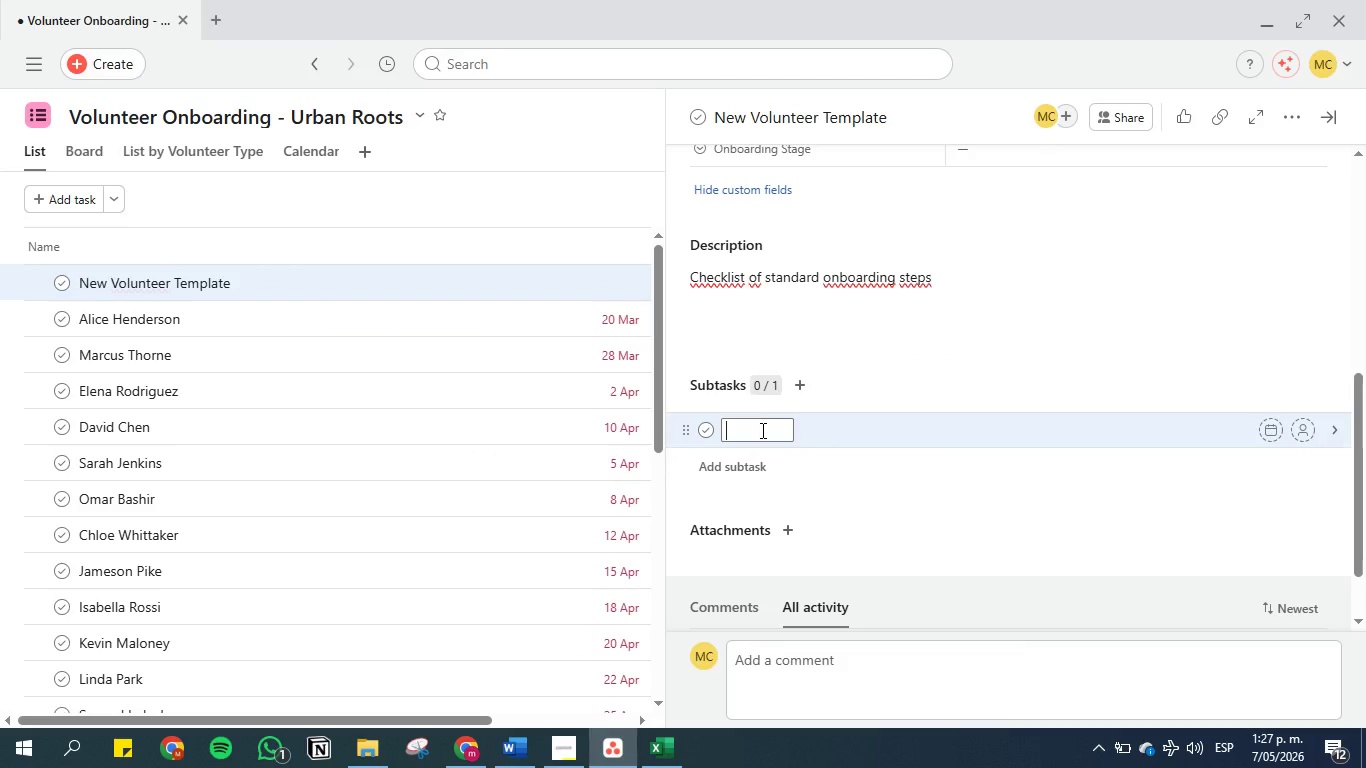 
key(Control+V)
 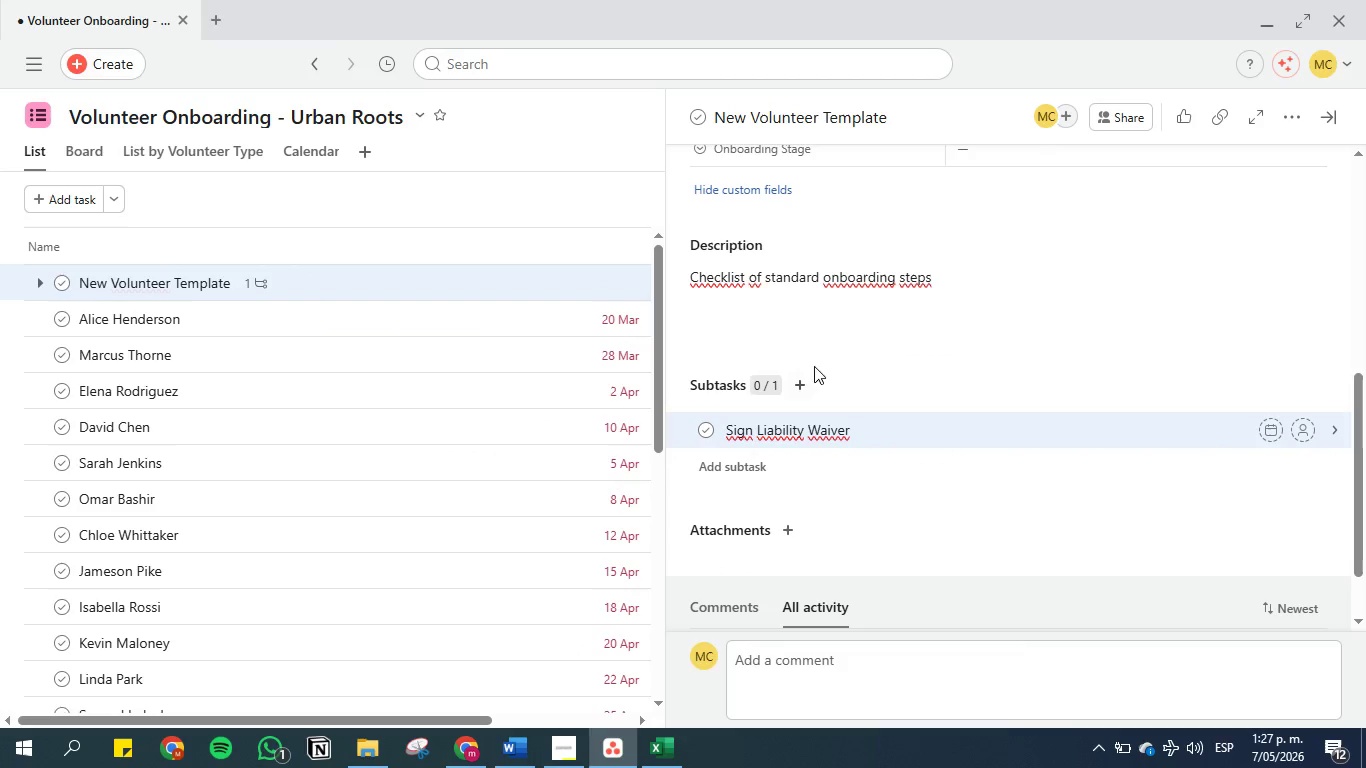 
mouse_move([749, 469])
 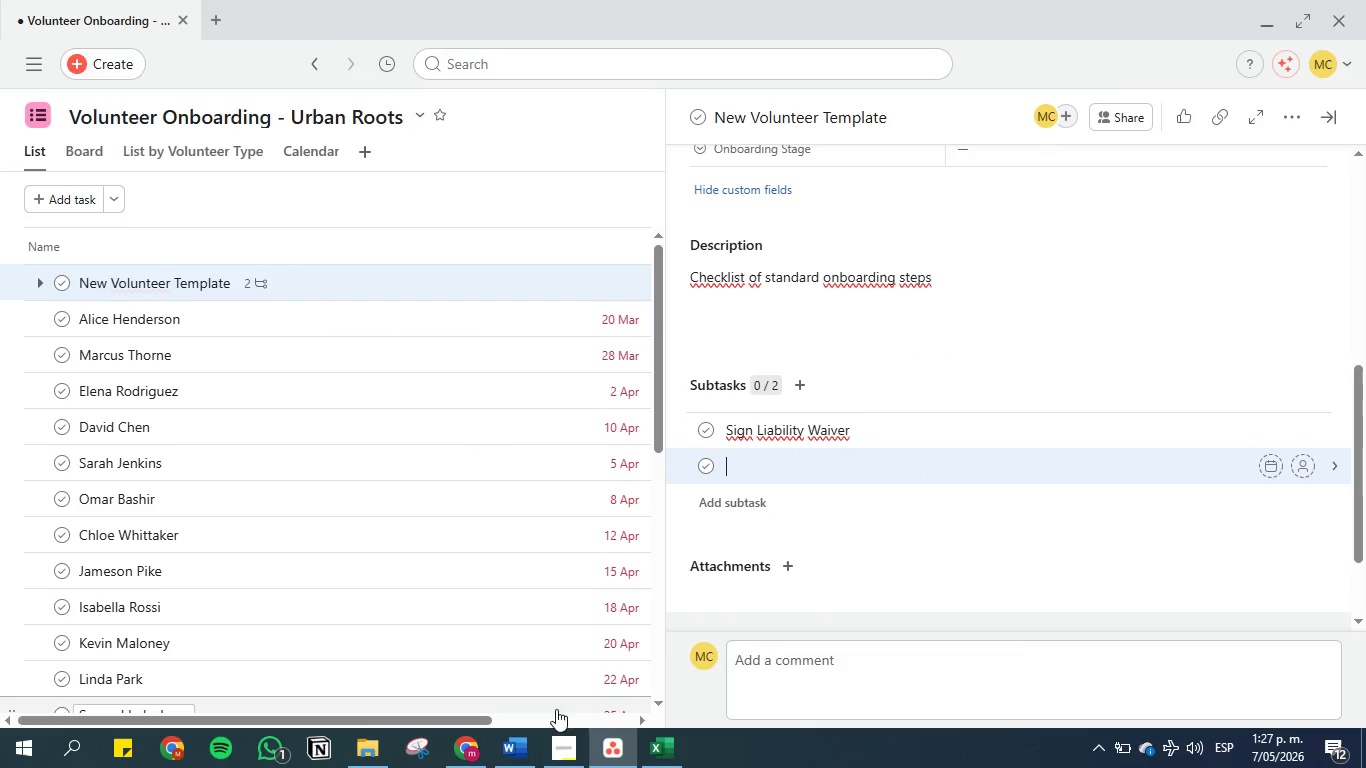 
left_click([514, 747])
 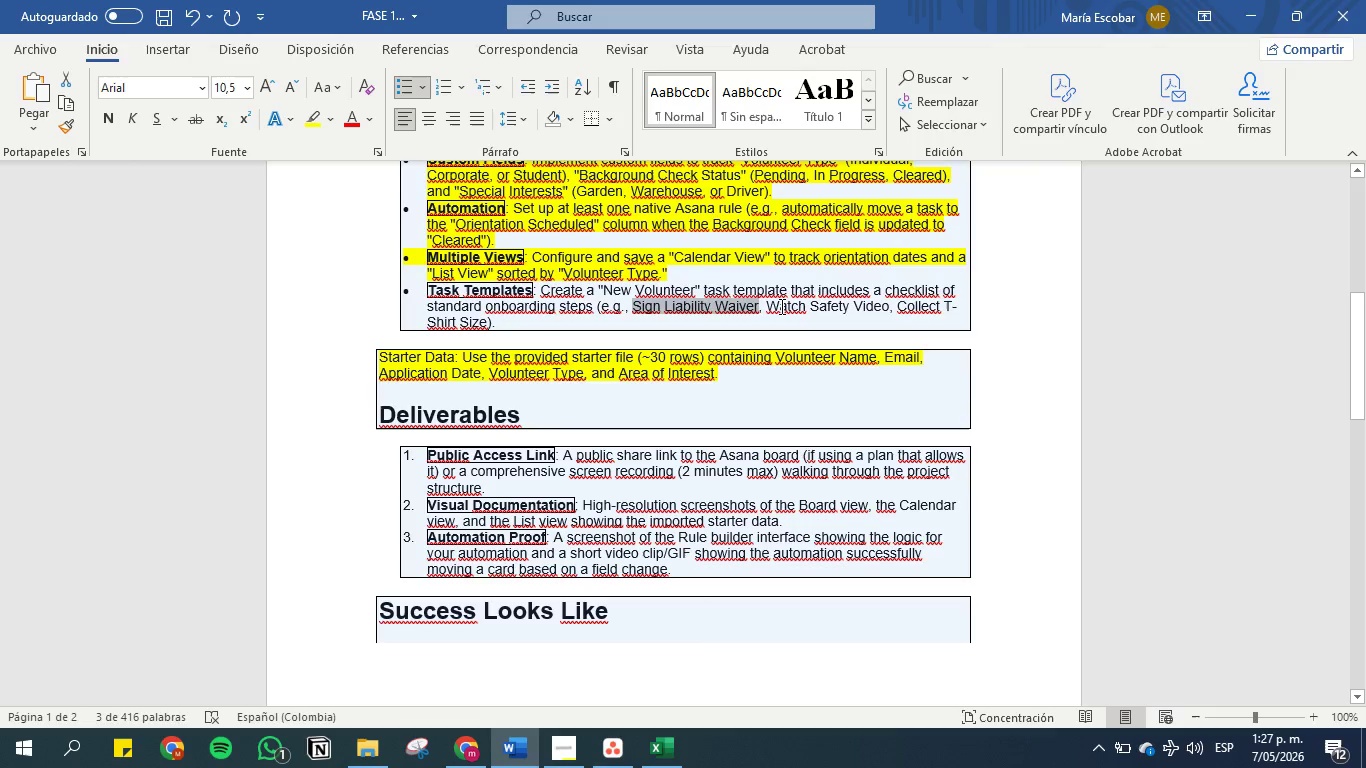 
left_click_drag(start_coordinate=[766, 306], to_coordinate=[872, 310])
 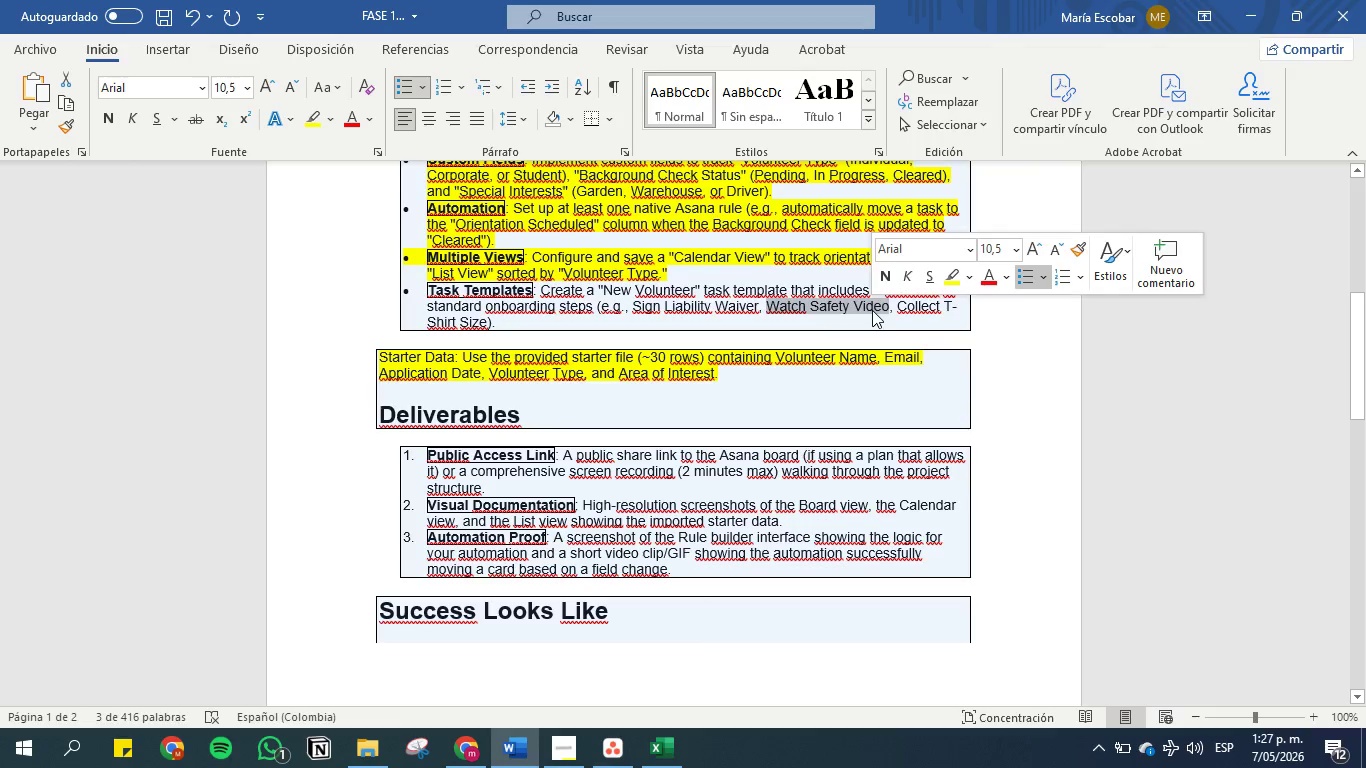 
key(Control+C)
 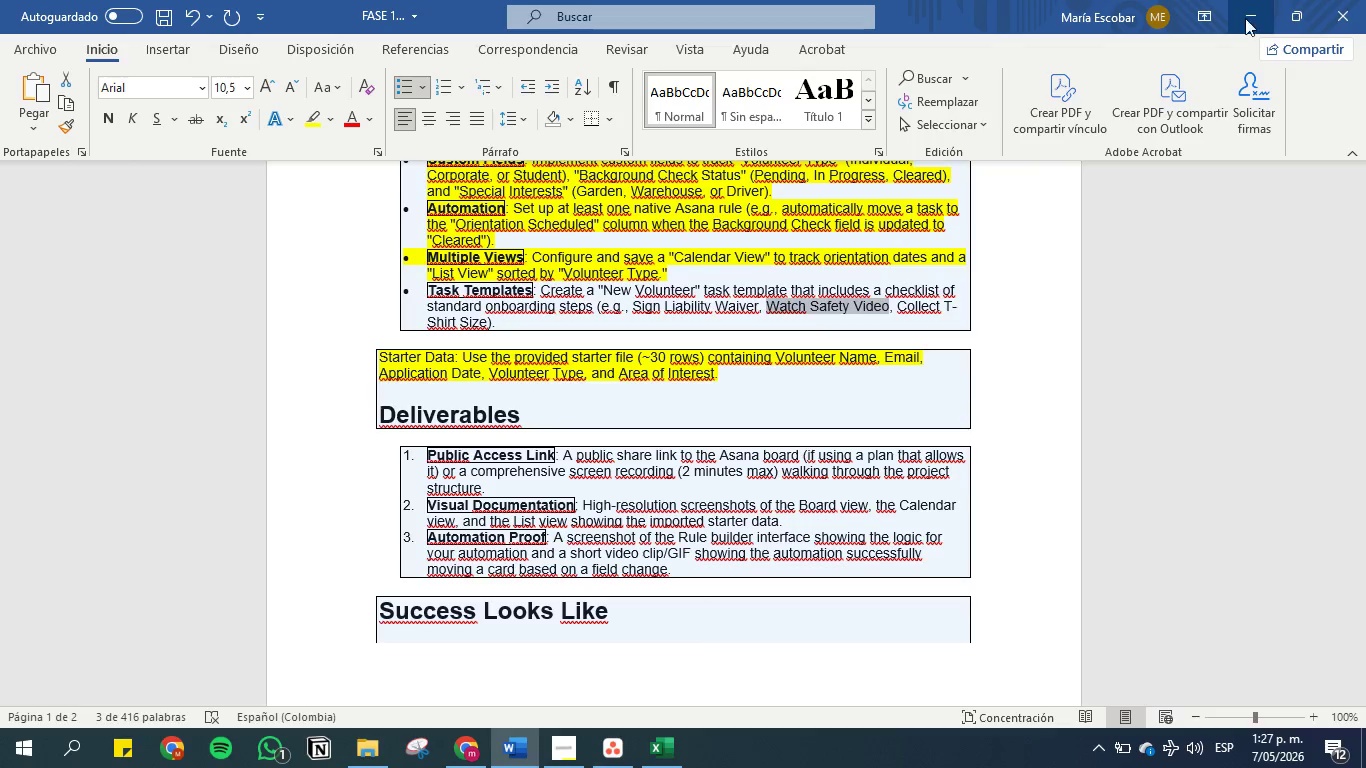 
left_click([1242, 19])
 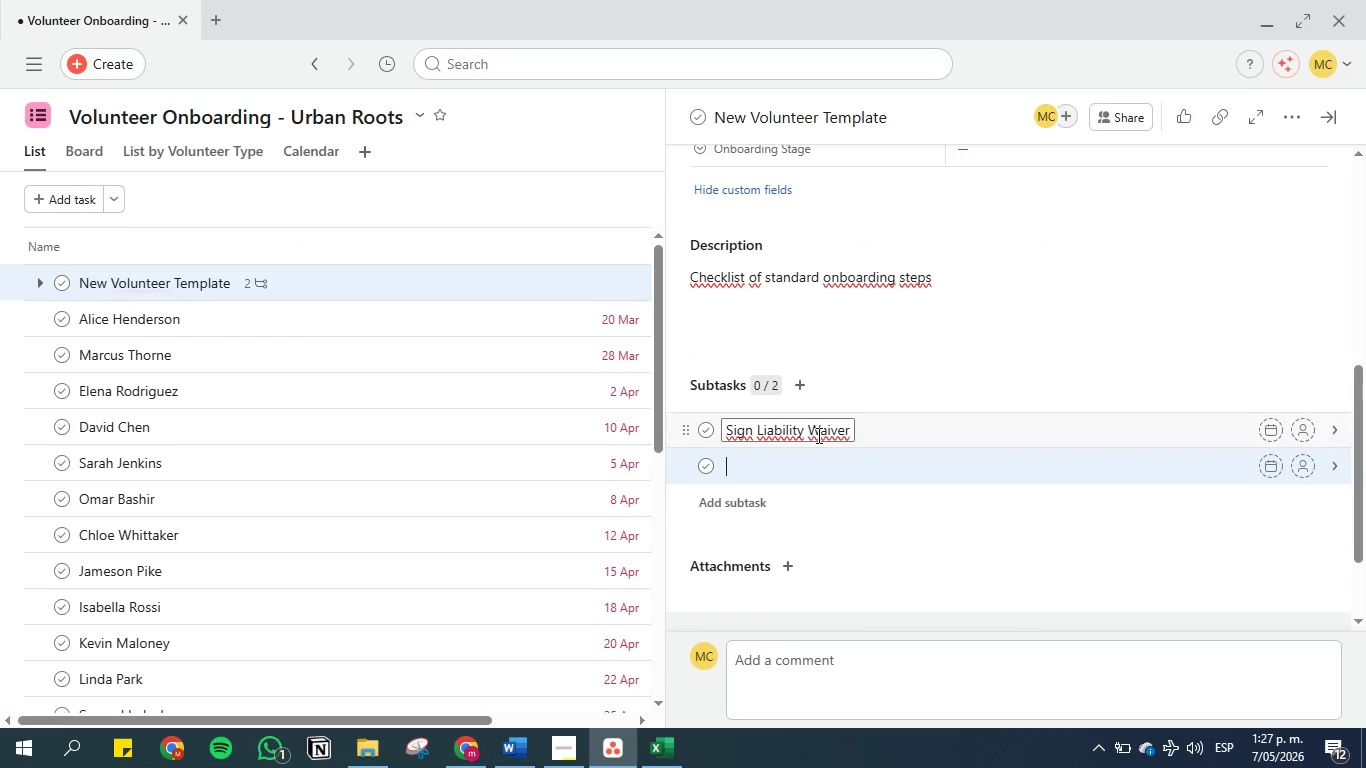 
key(Control+V)
 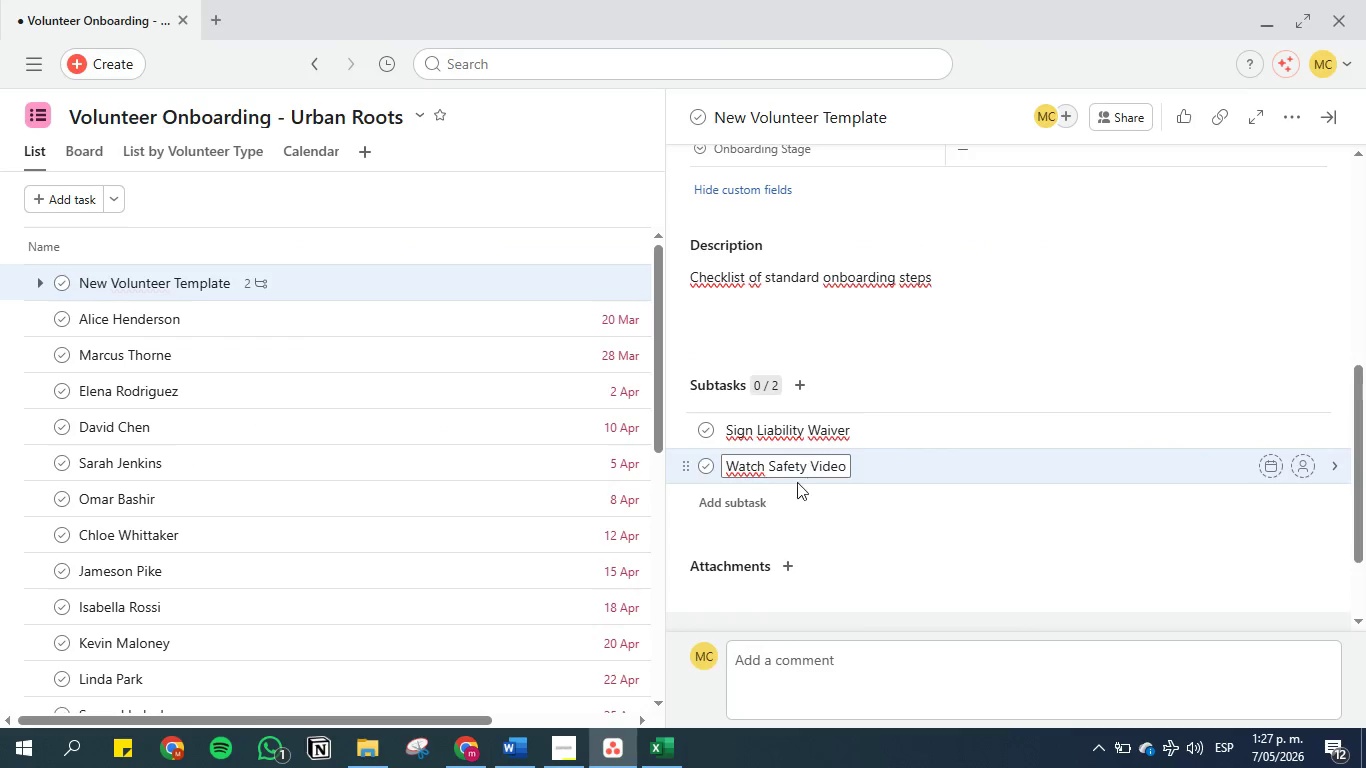 
left_click([736, 499])
 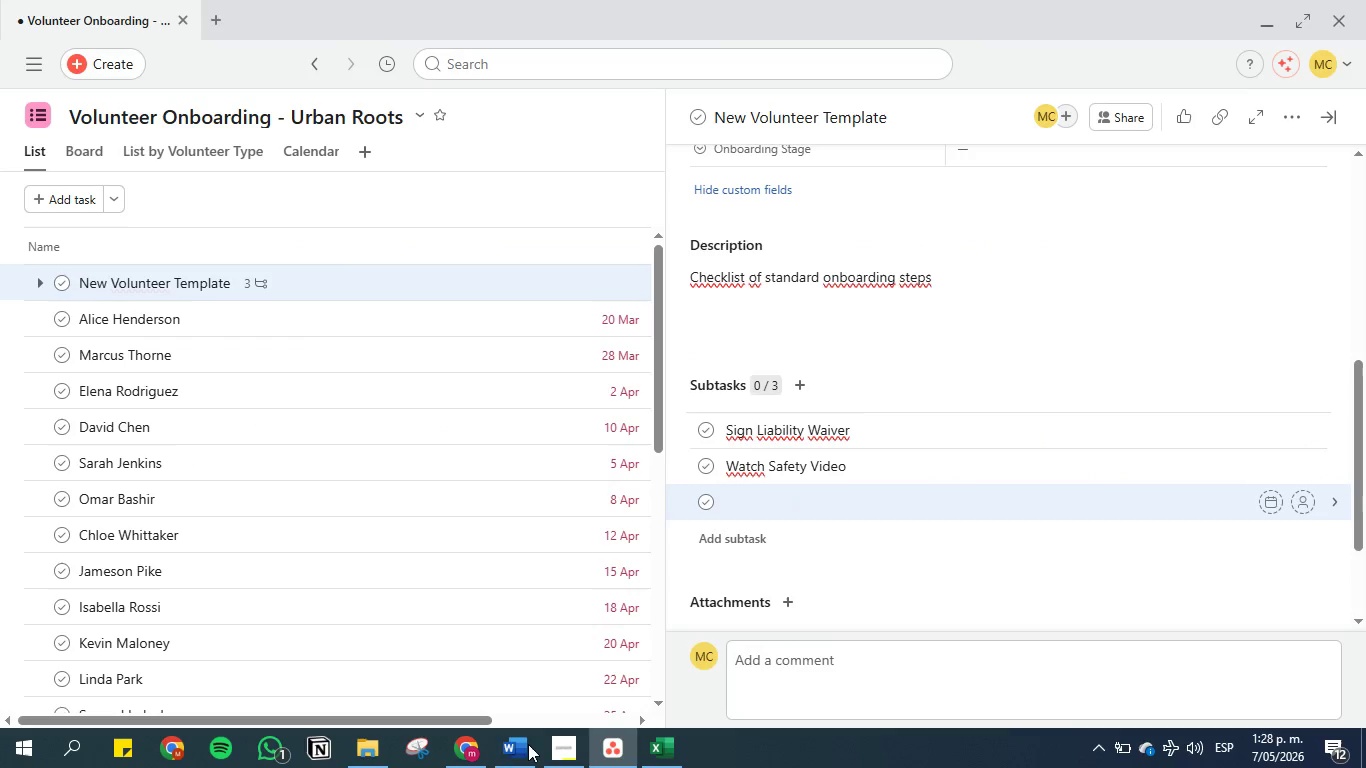 
left_click([524, 752])
 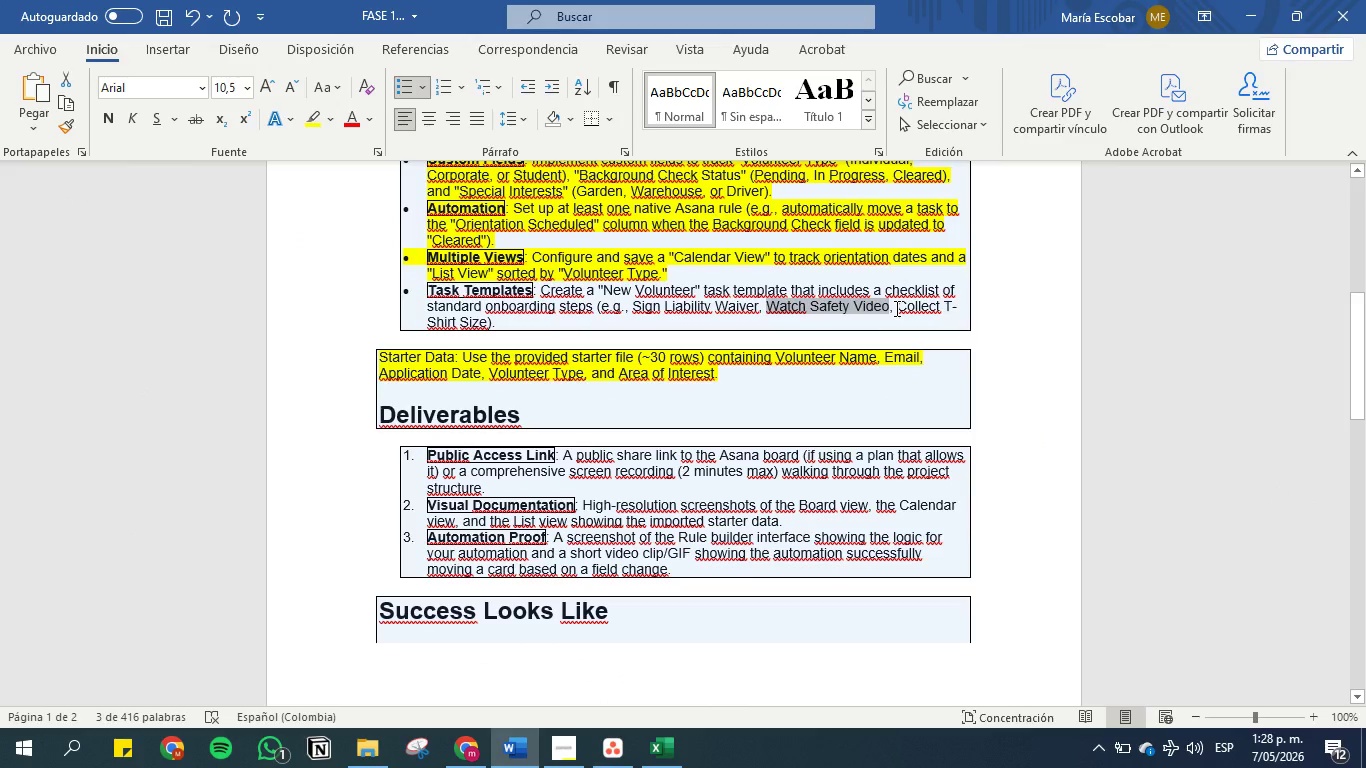 
left_click_drag(start_coordinate=[895, 308], to_coordinate=[487, 329])
 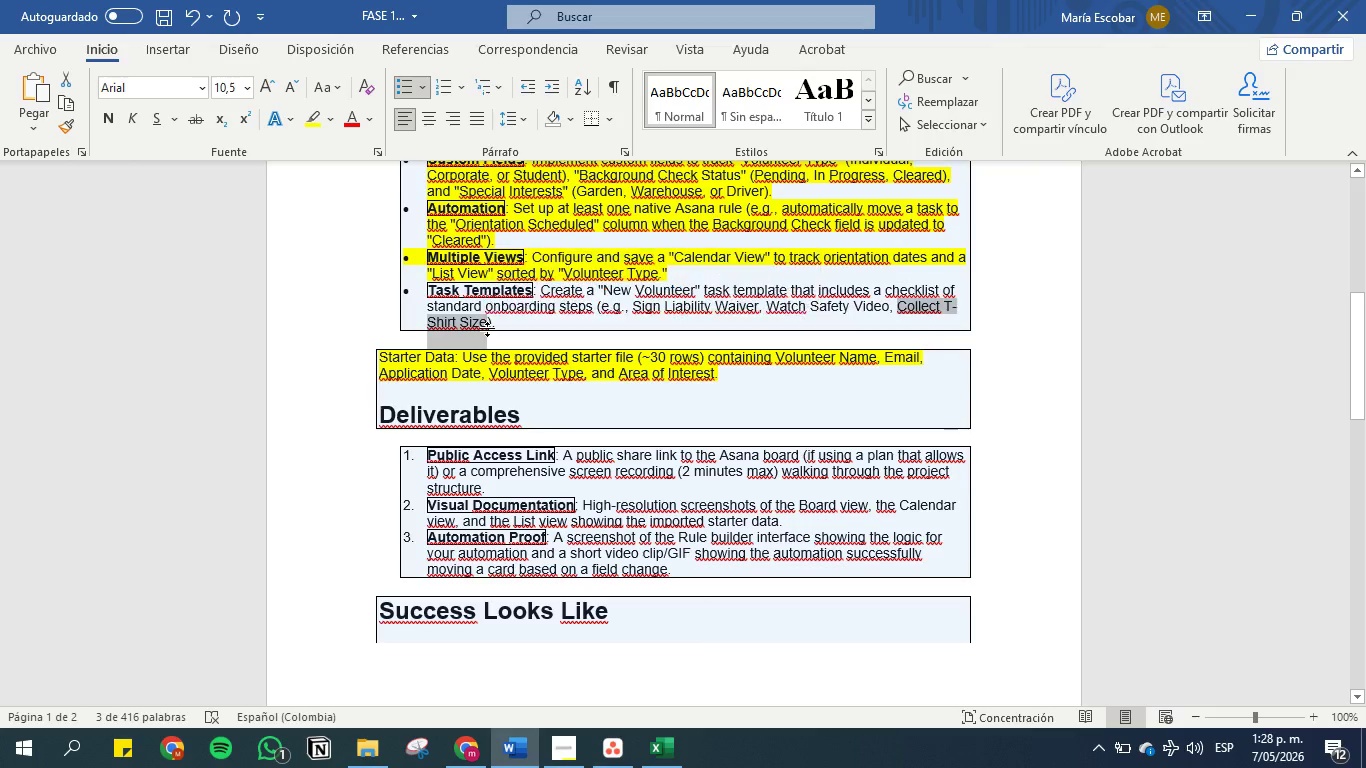 
key(Control+C)
 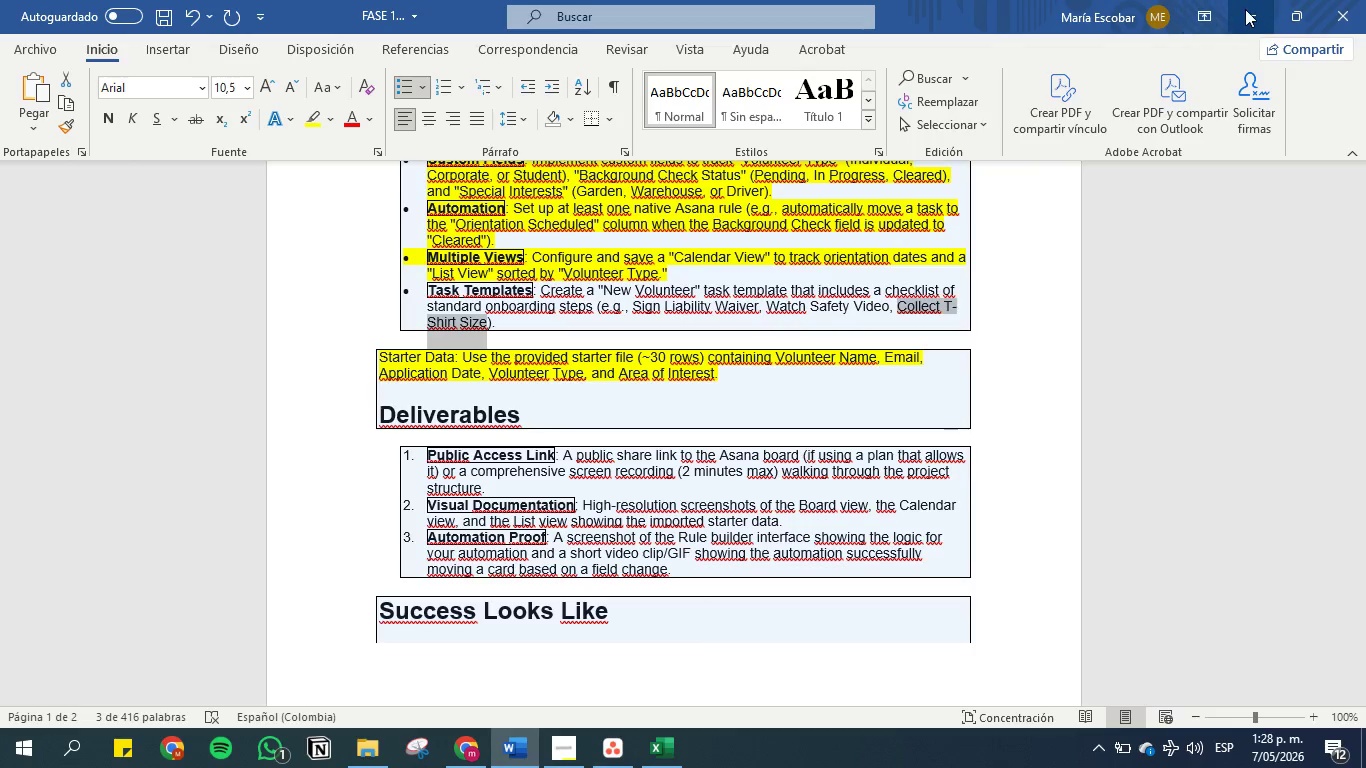 
left_click([1245, 9])
 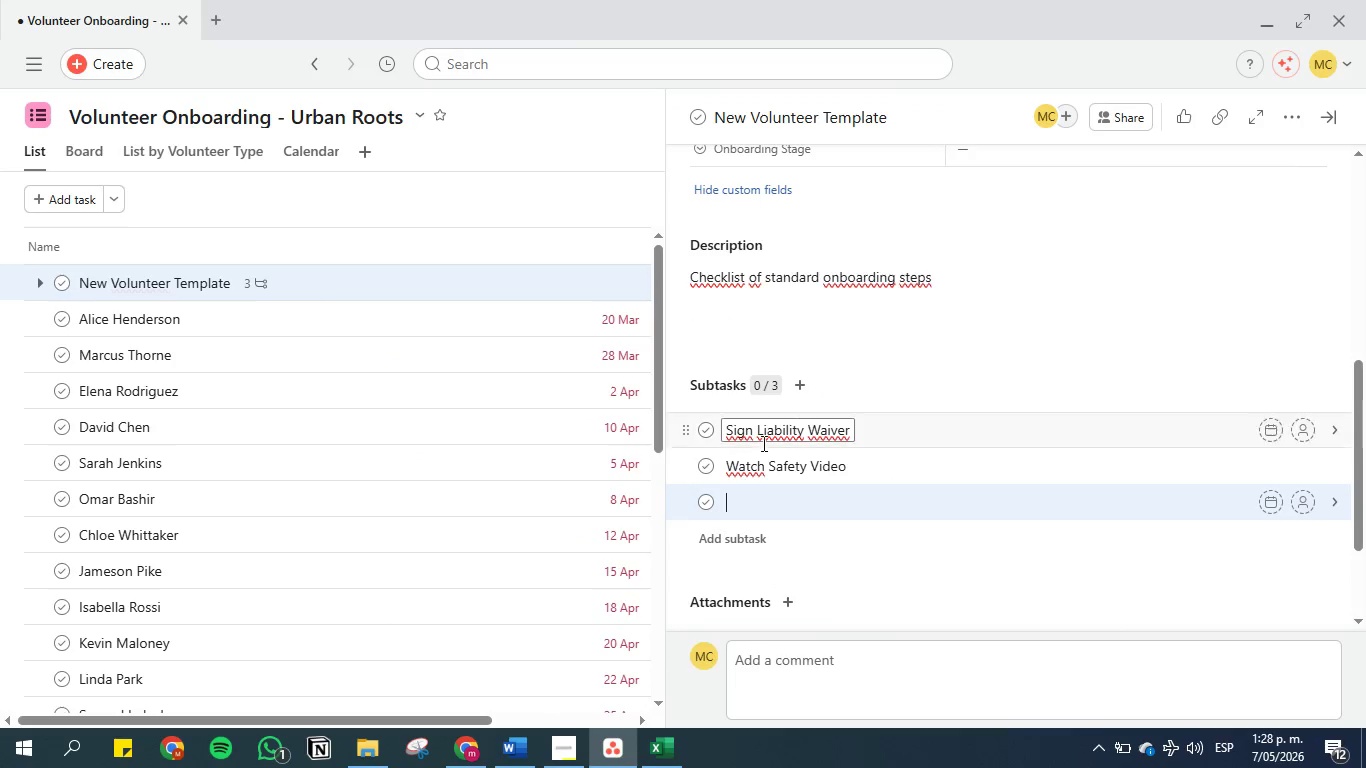 
key(Control+V)
 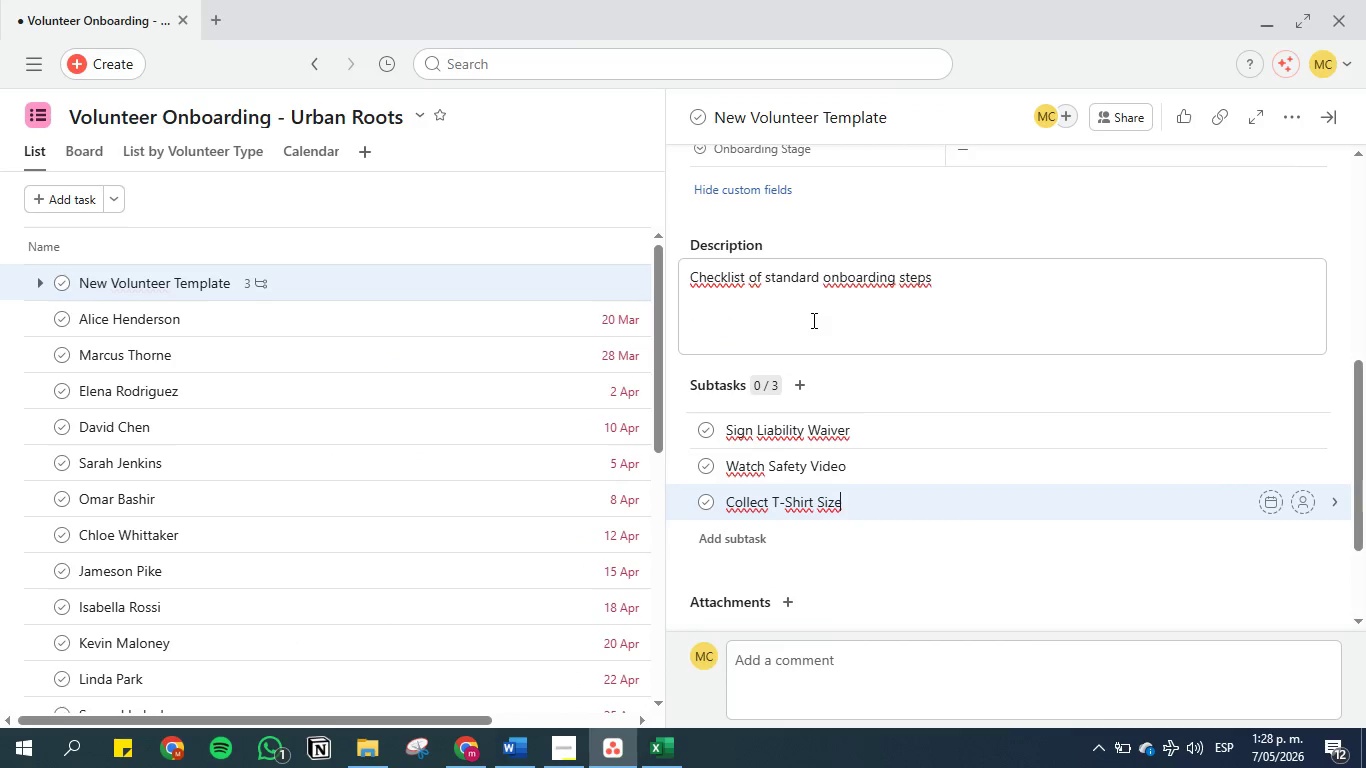 
left_click([812, 320])
 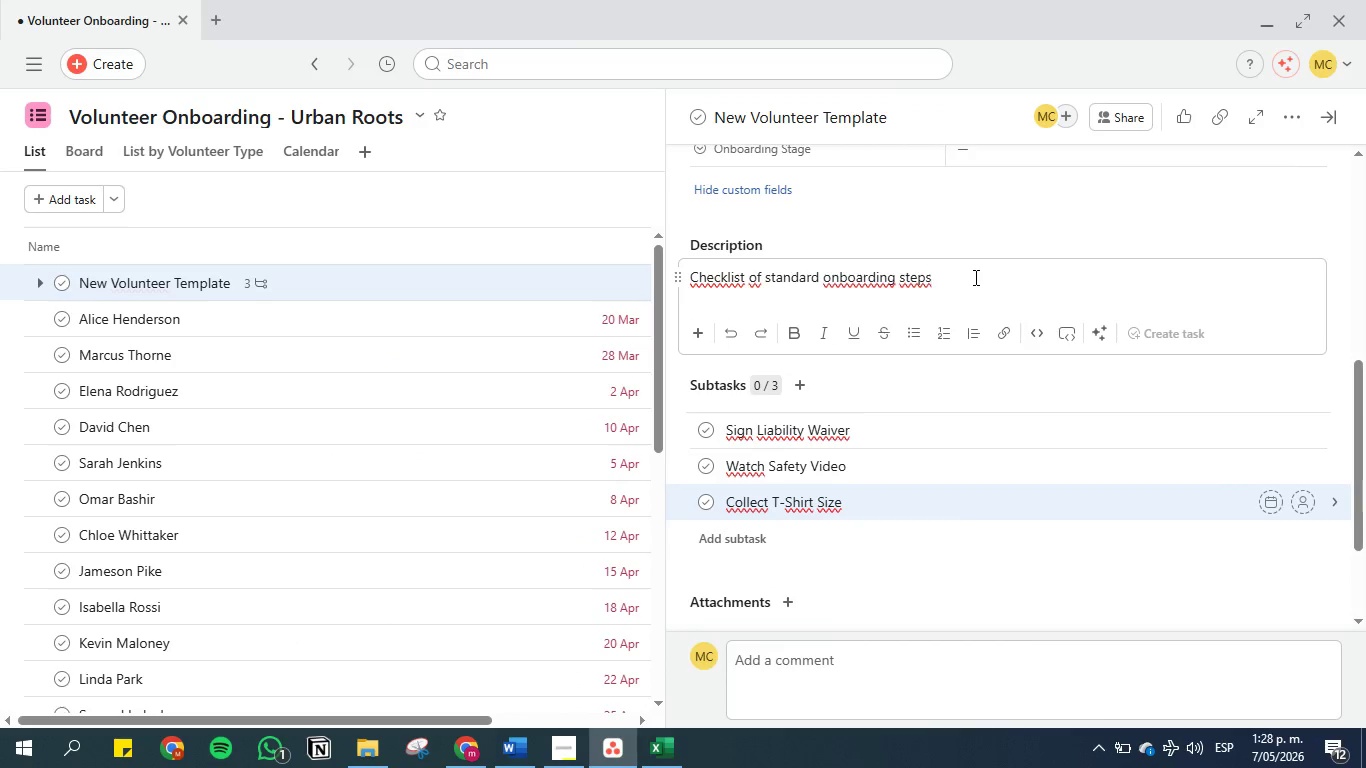 
left_click_drag(start_coordinate=[974, 277], to_coordinate=[674, 296])
 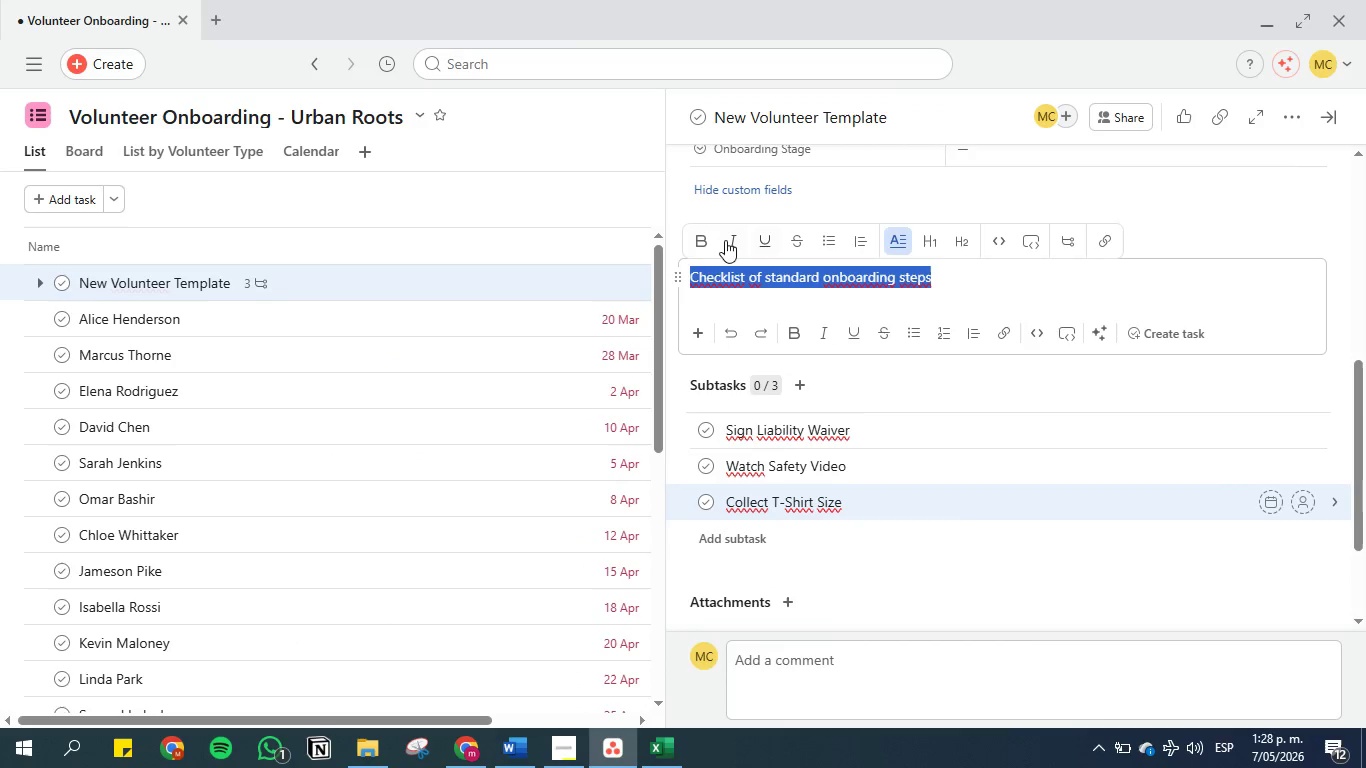 
left_click([695, 235])
 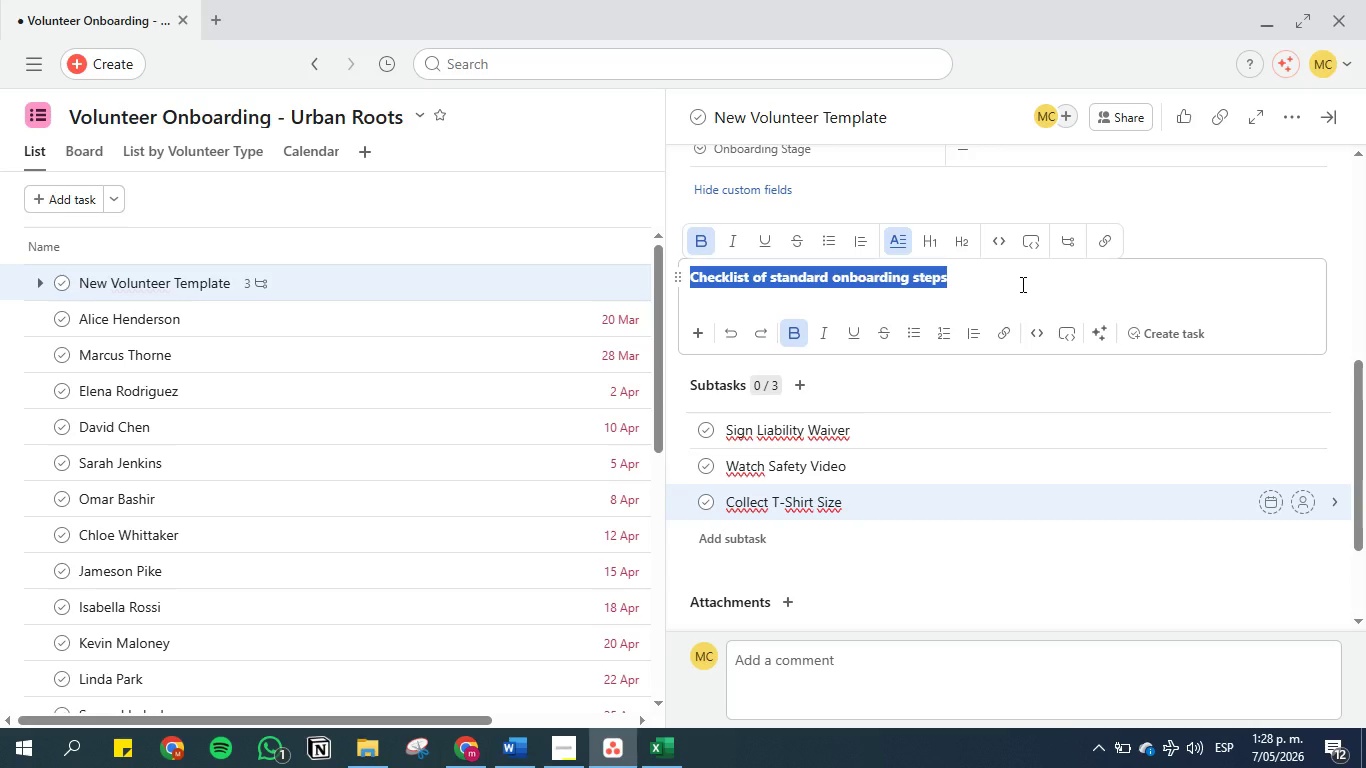 
wait(9.08)
 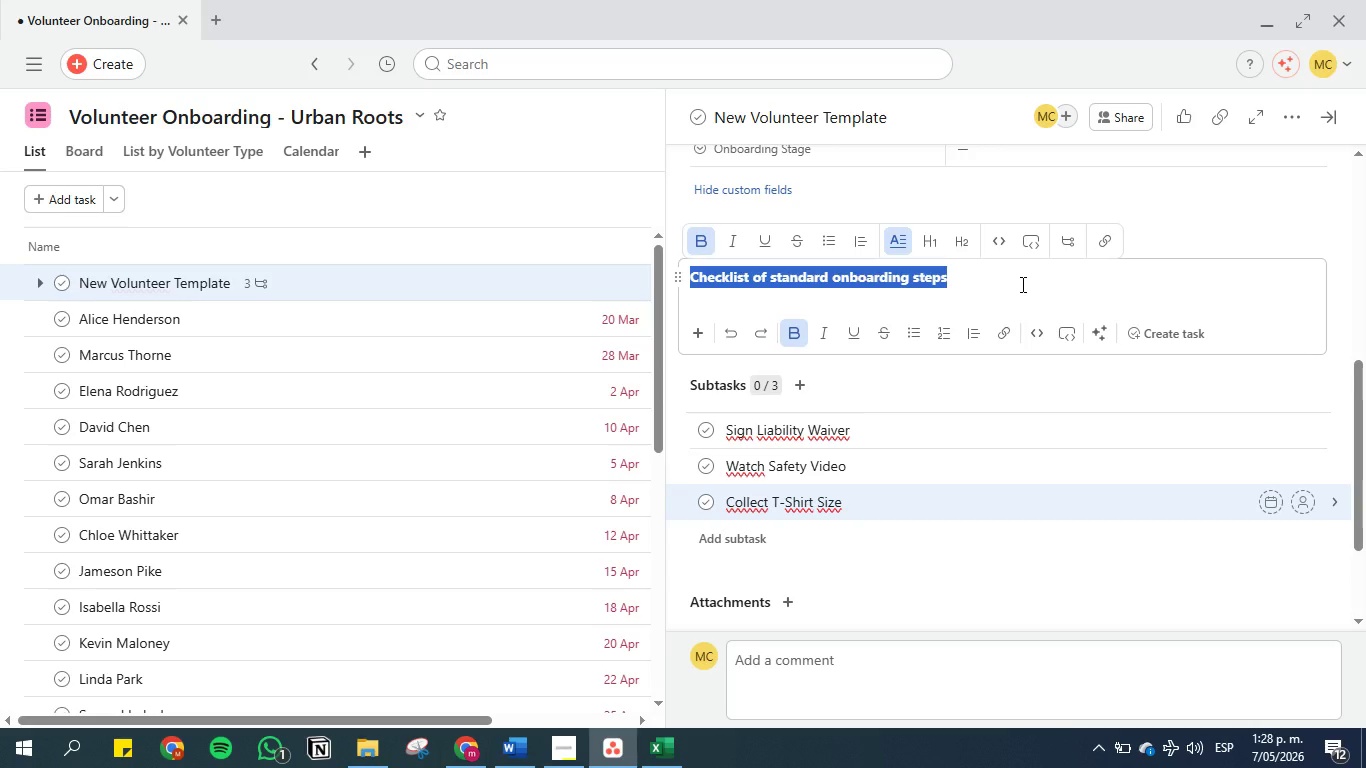 
mouse_move([890, 343])
 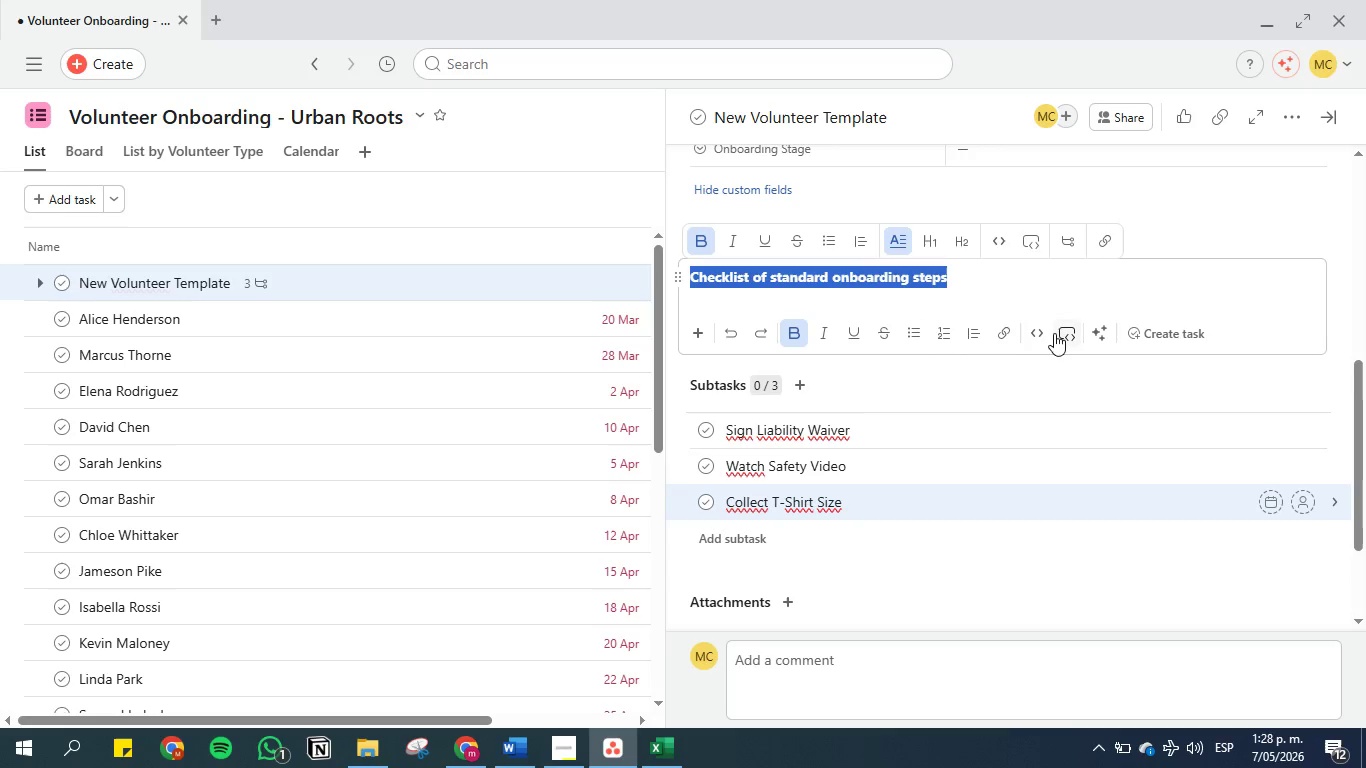 
mouse_move([1115, 336])
 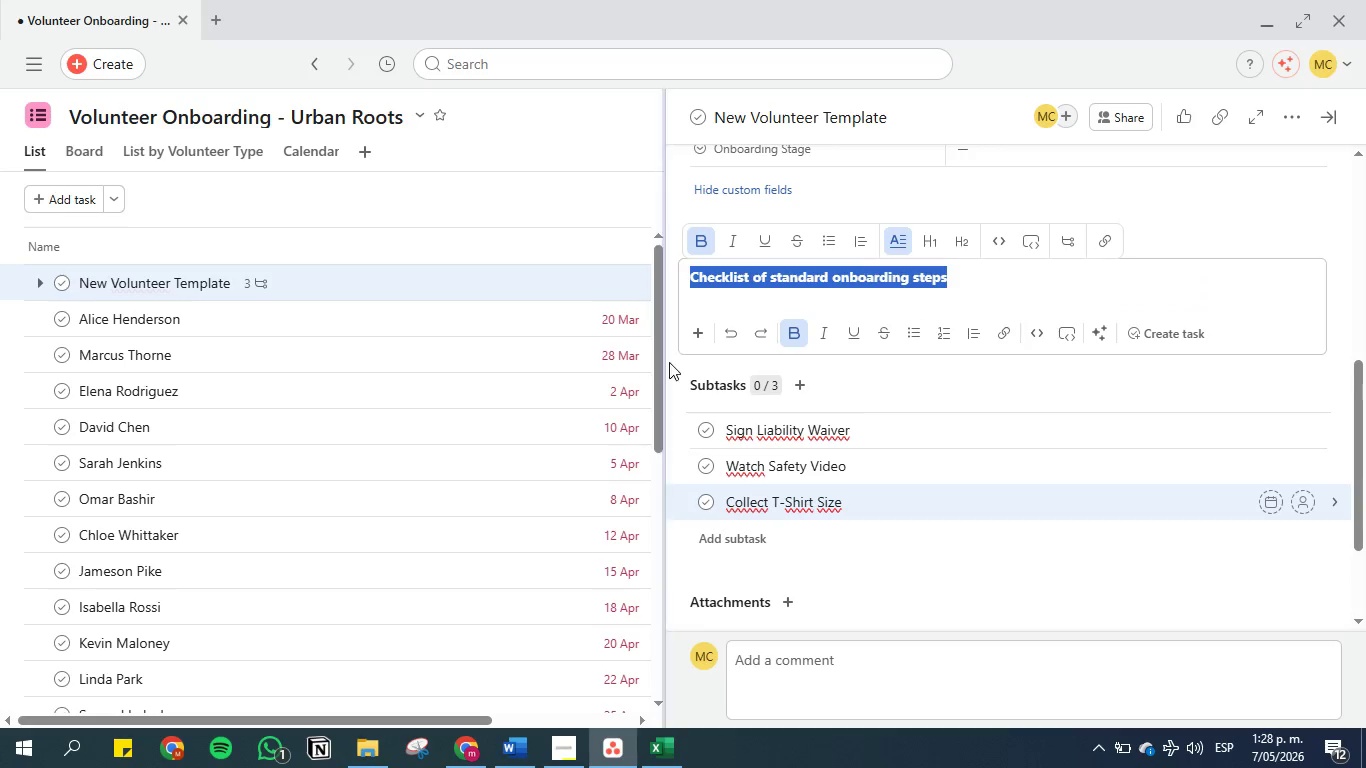 
left_click([672, 362])
 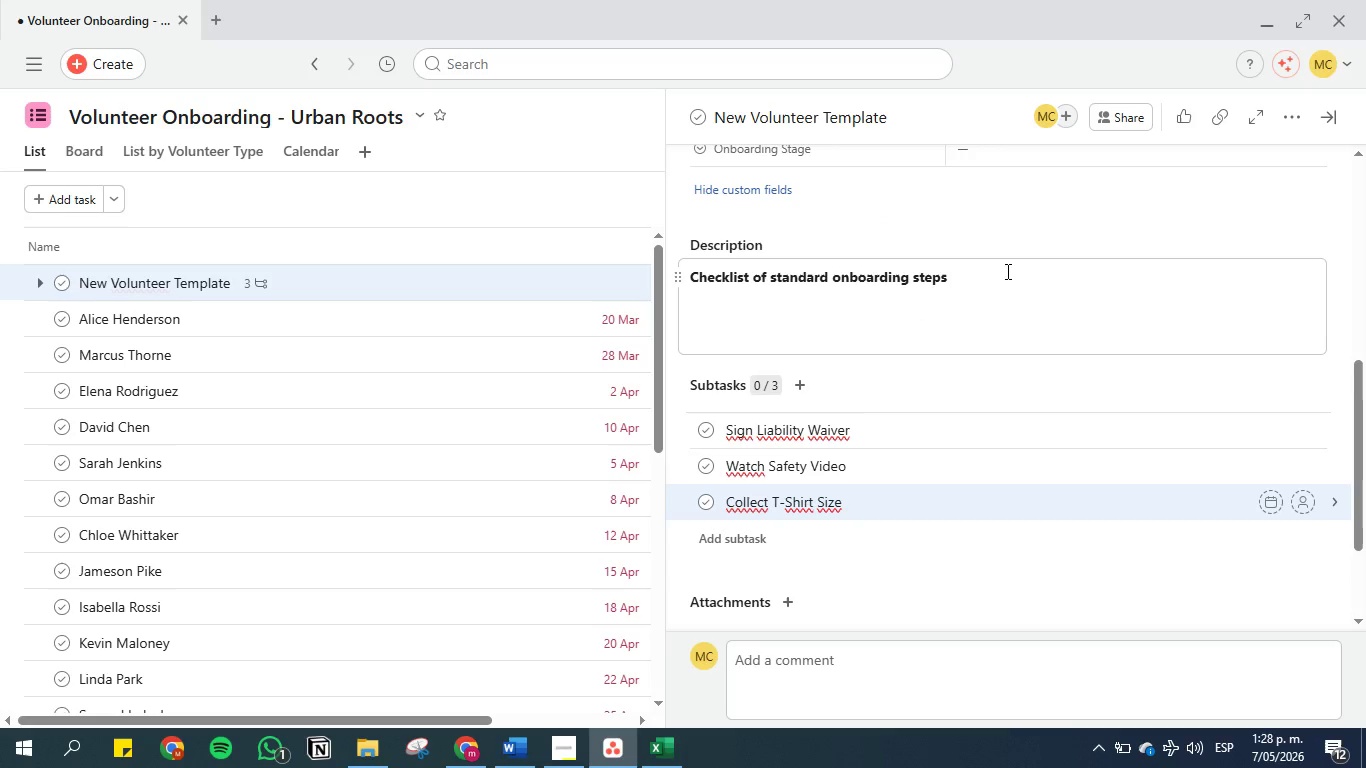 
scroll: coordinate [757, 406], scroll_direction: down, amount: 3.0
 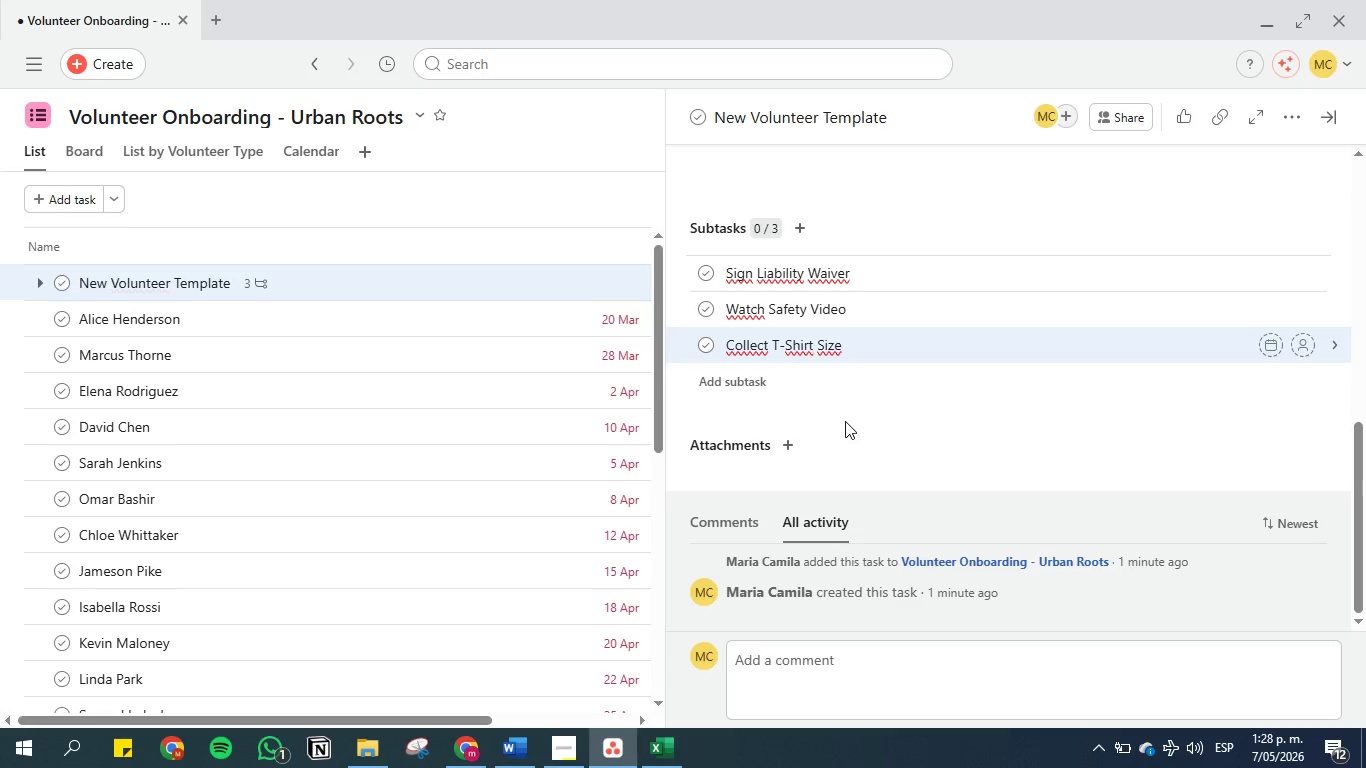 
scroll: coordinate [970, 375], scroll_direction: up, amount: 18.0
 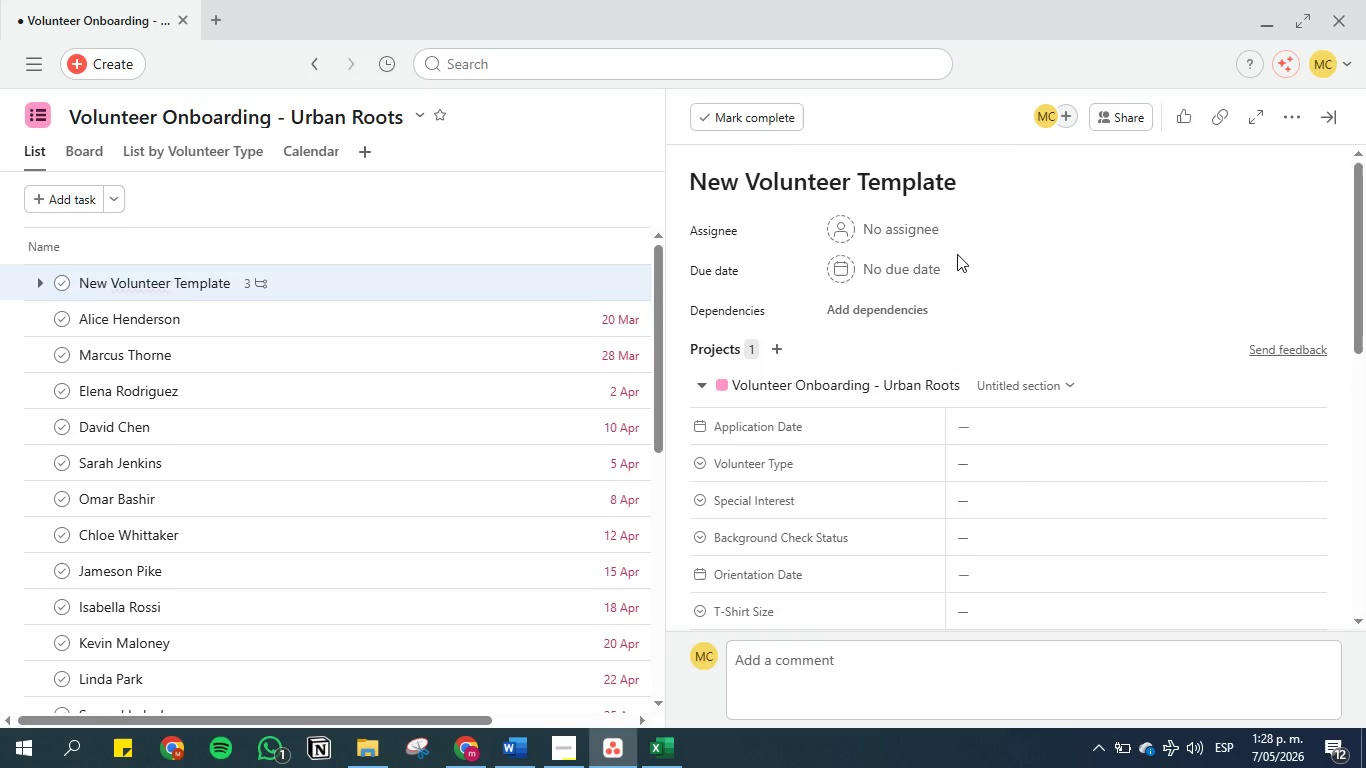 
scroll: coordinate [957, 267], scroll_direction: down, amount: 1.0
 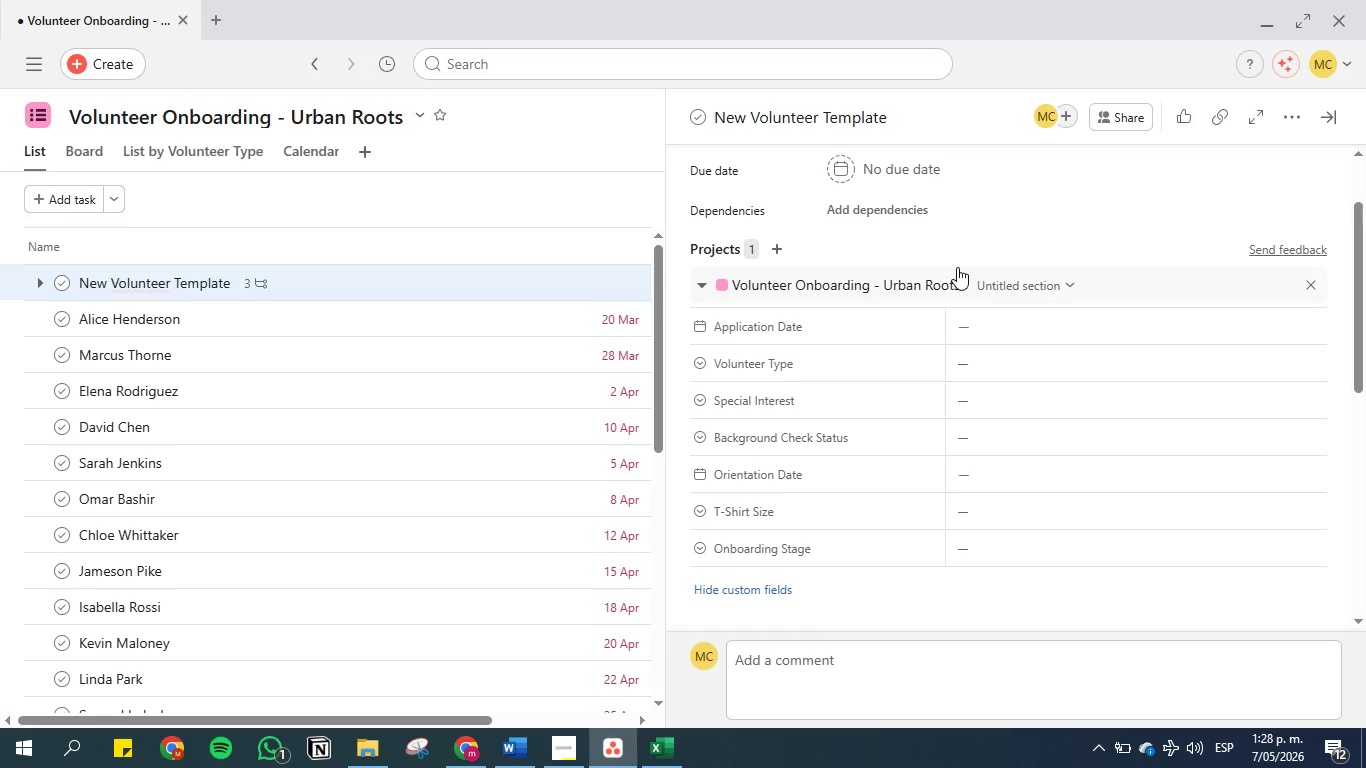 
scroll: coordinate [968, 262], scroll_direction: up, amount: 7.0
 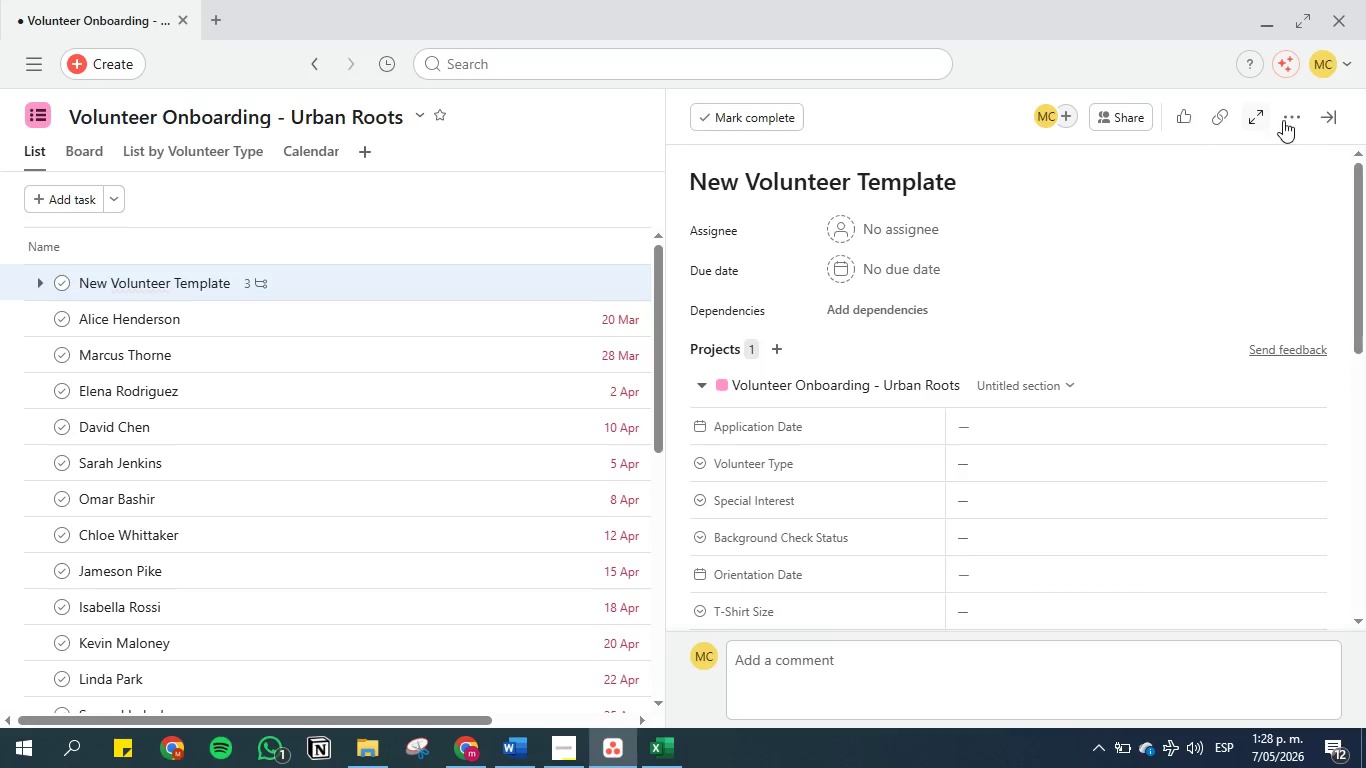 
left_click([1290, 118])
 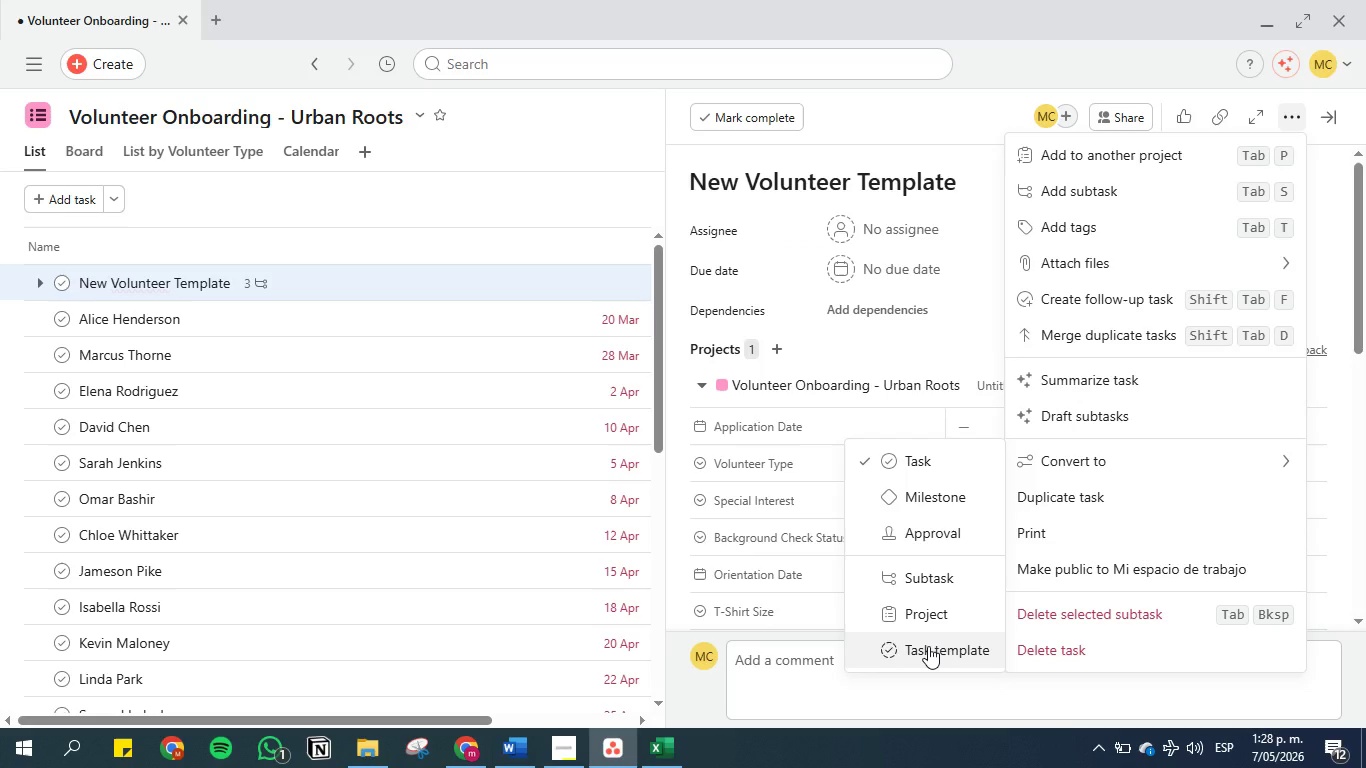 
wait(6.48)
 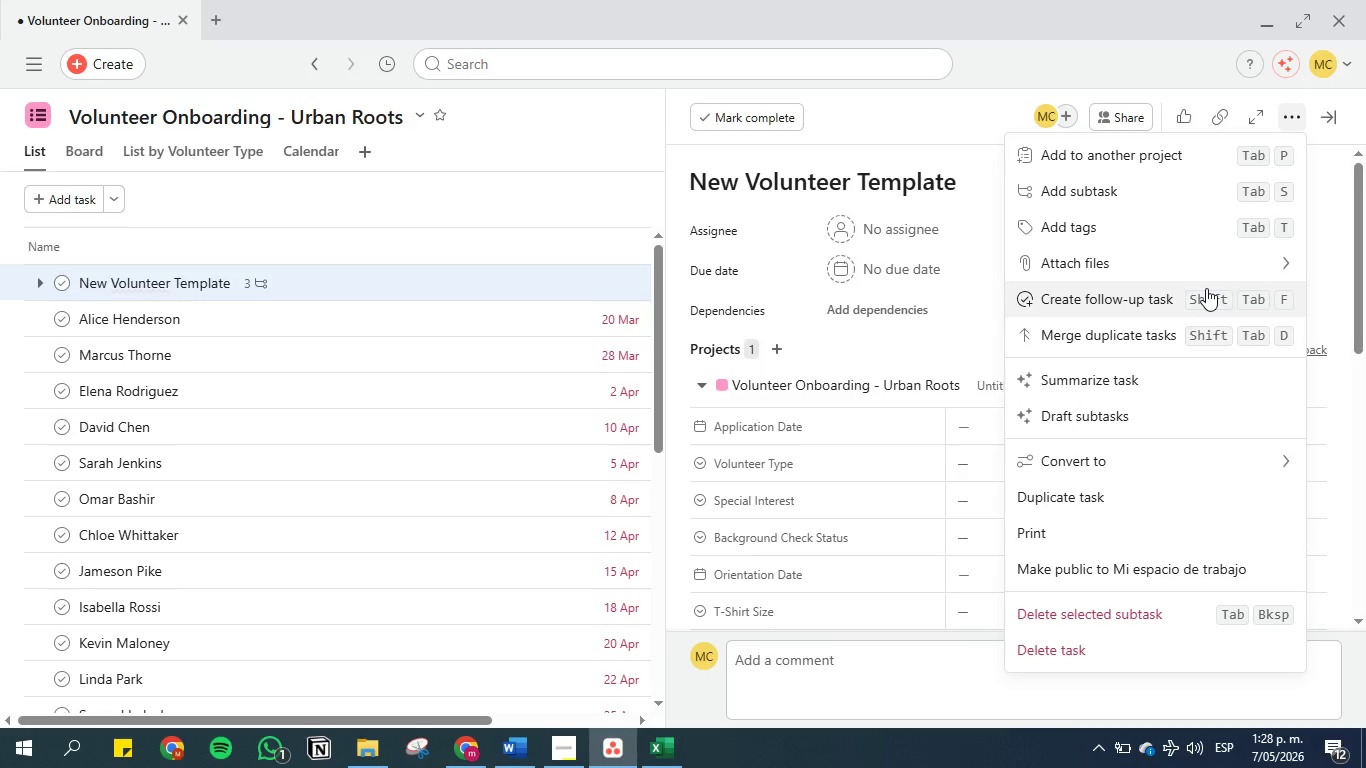 
left_click([928, 646])
 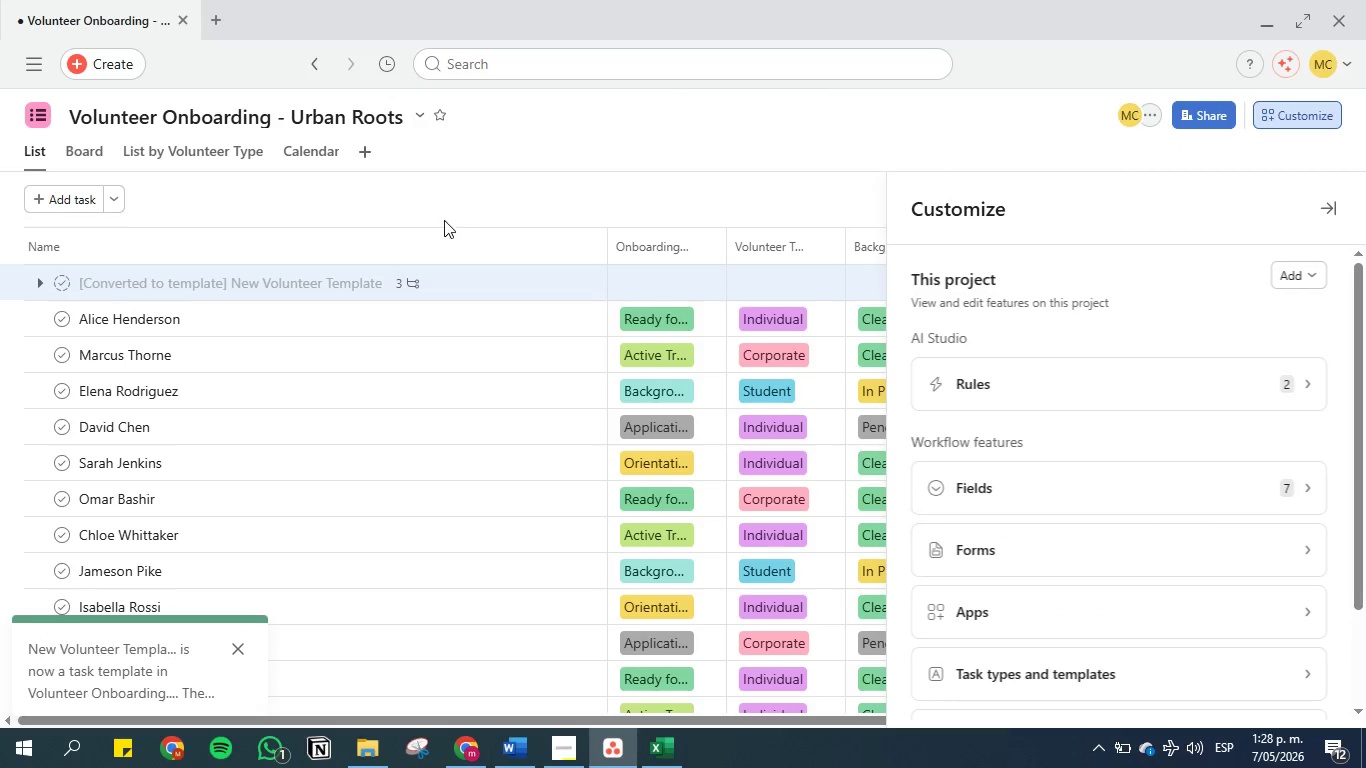 
left_click([508, 743])
 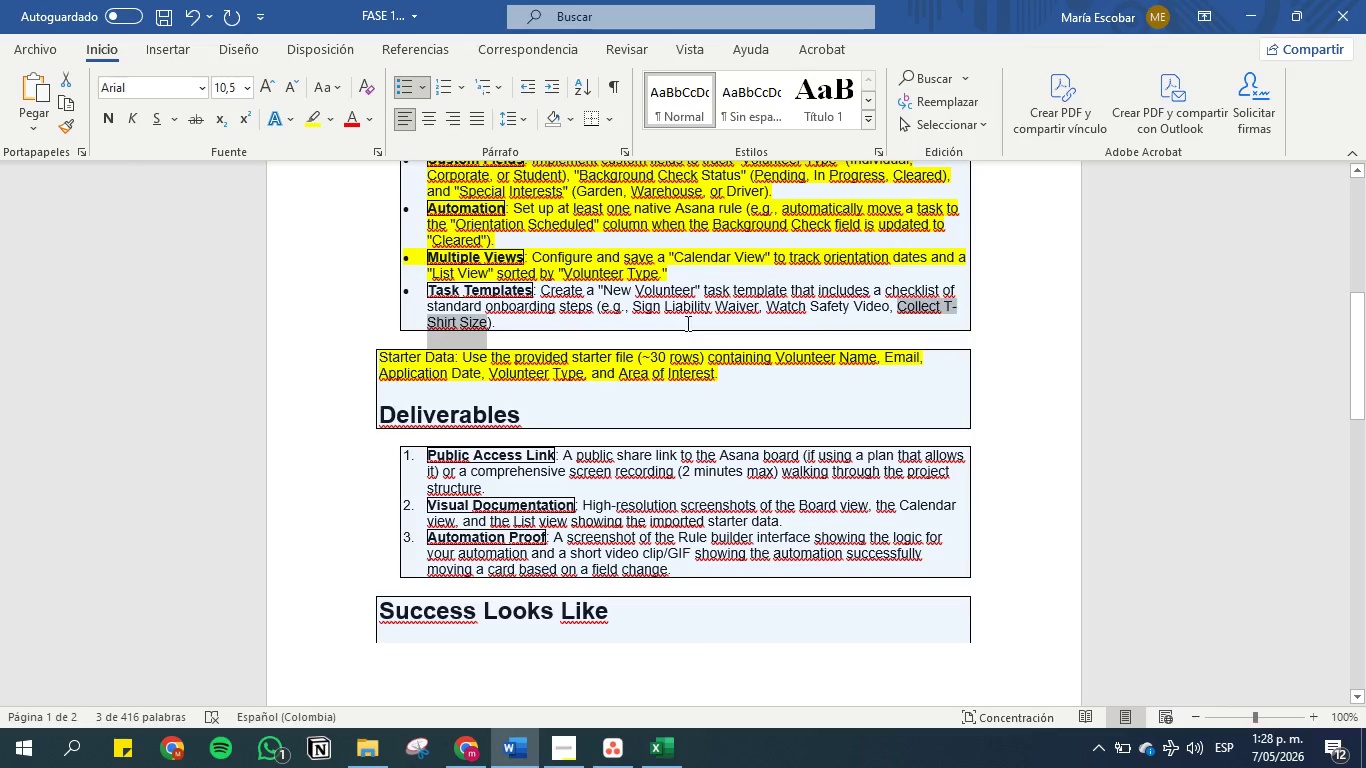 
left_click([686, 320])
 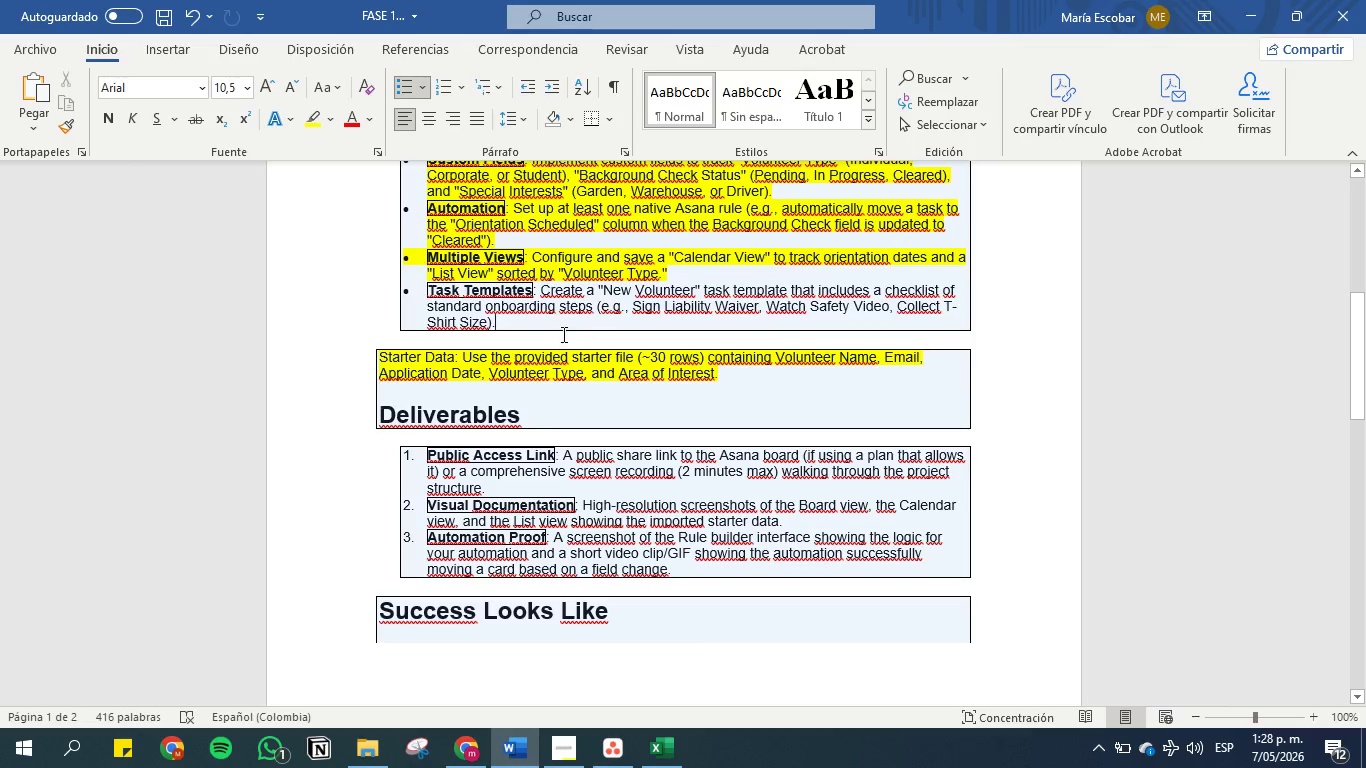 
left_click_drag(start_coordinate=[547, 325], to_coordinate=[411, 291])
 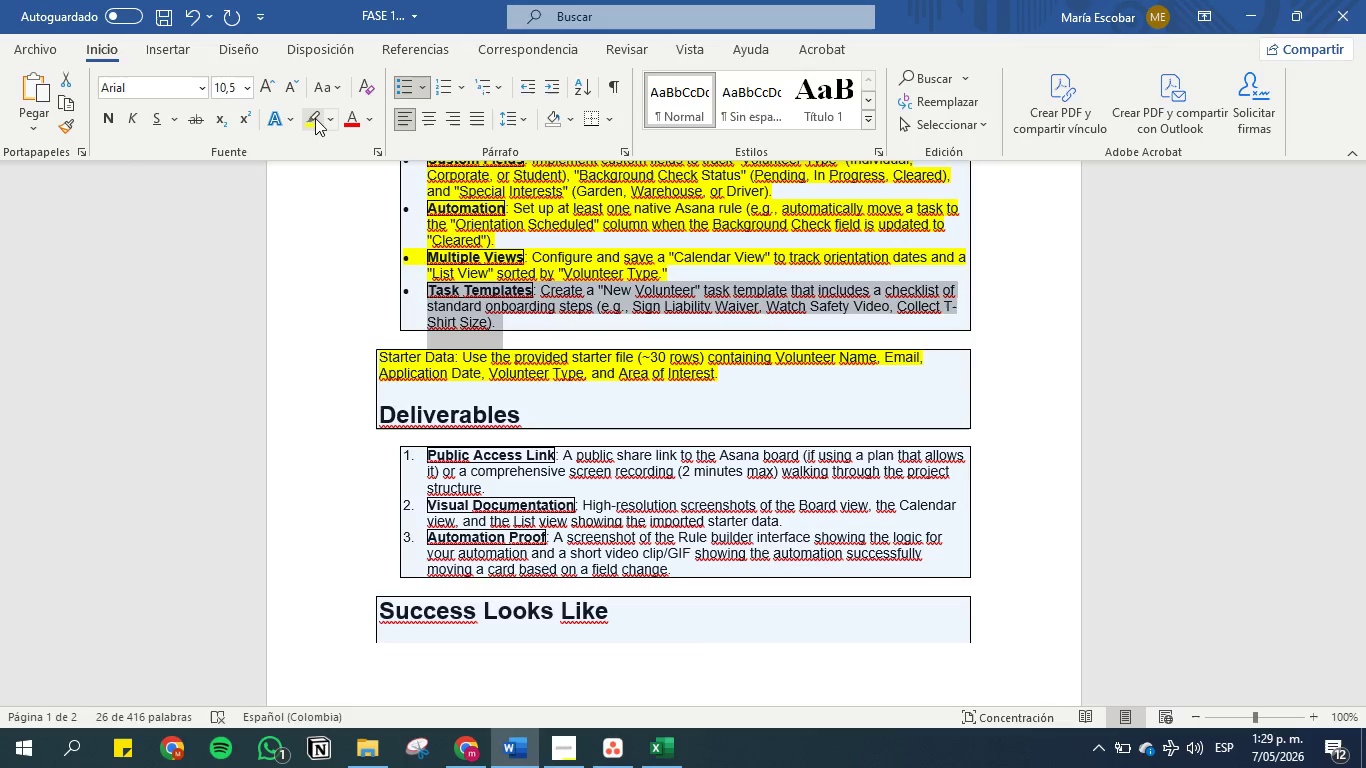 
left_click([307, 116])
 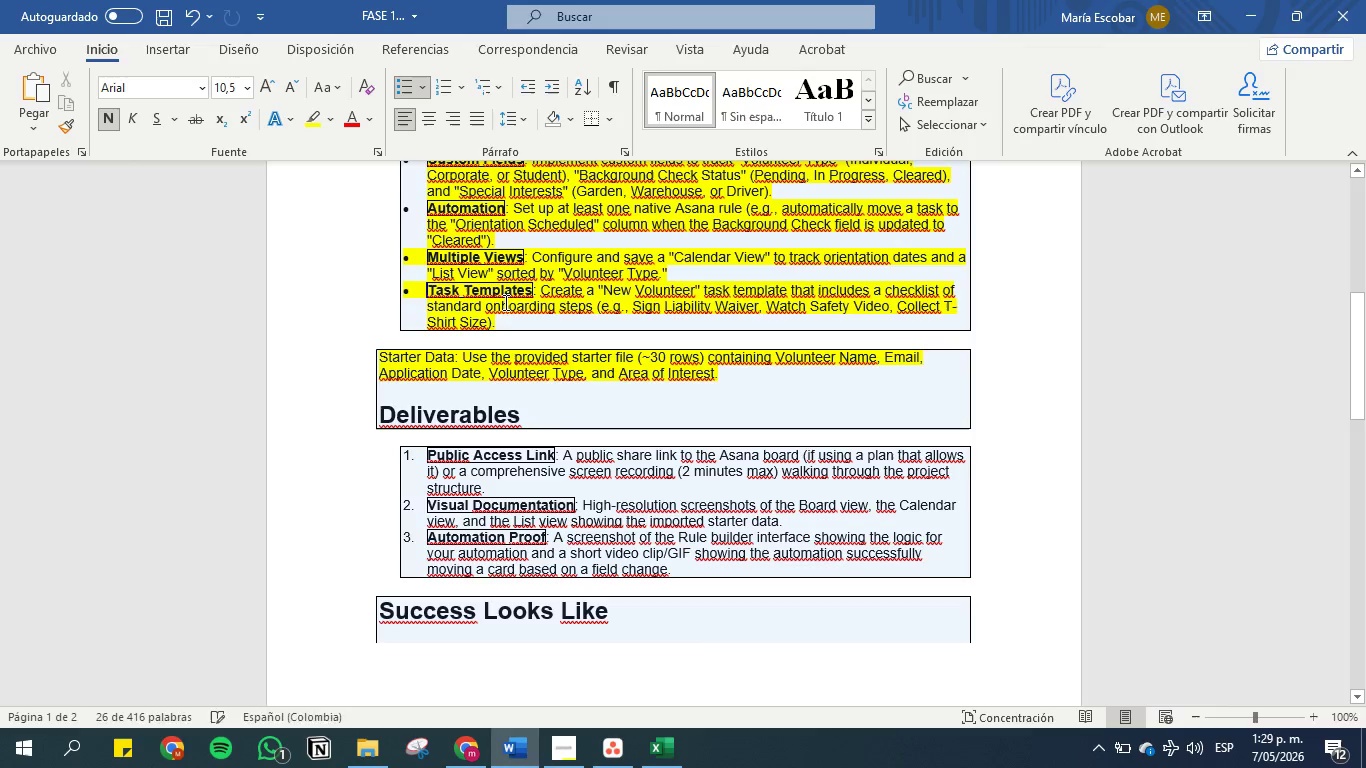 
left_click([508, 315])
 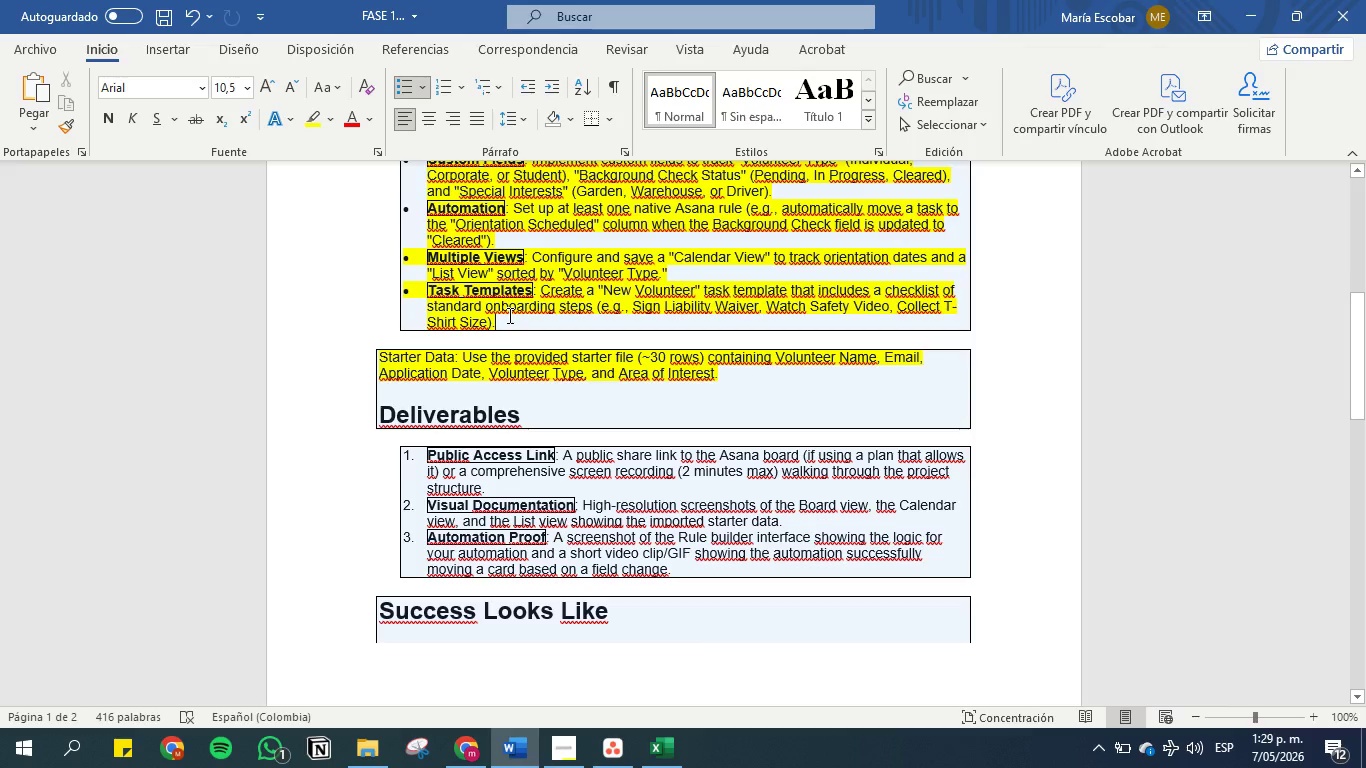 
scroll: coordinate [508, 315], scroll_direction: down, amount: 8.0
 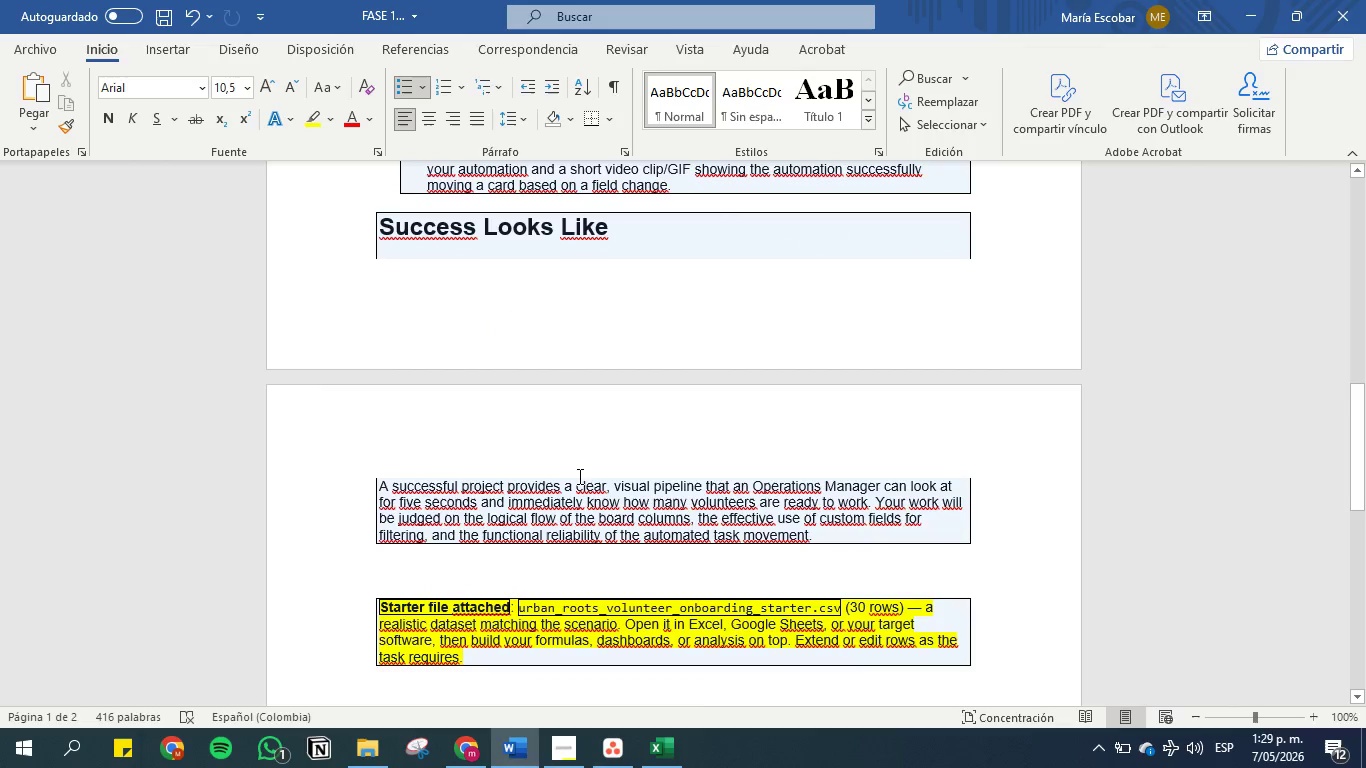 
scroll: coordinate [575, 476], scroll_direction: up, amount: 19.0
 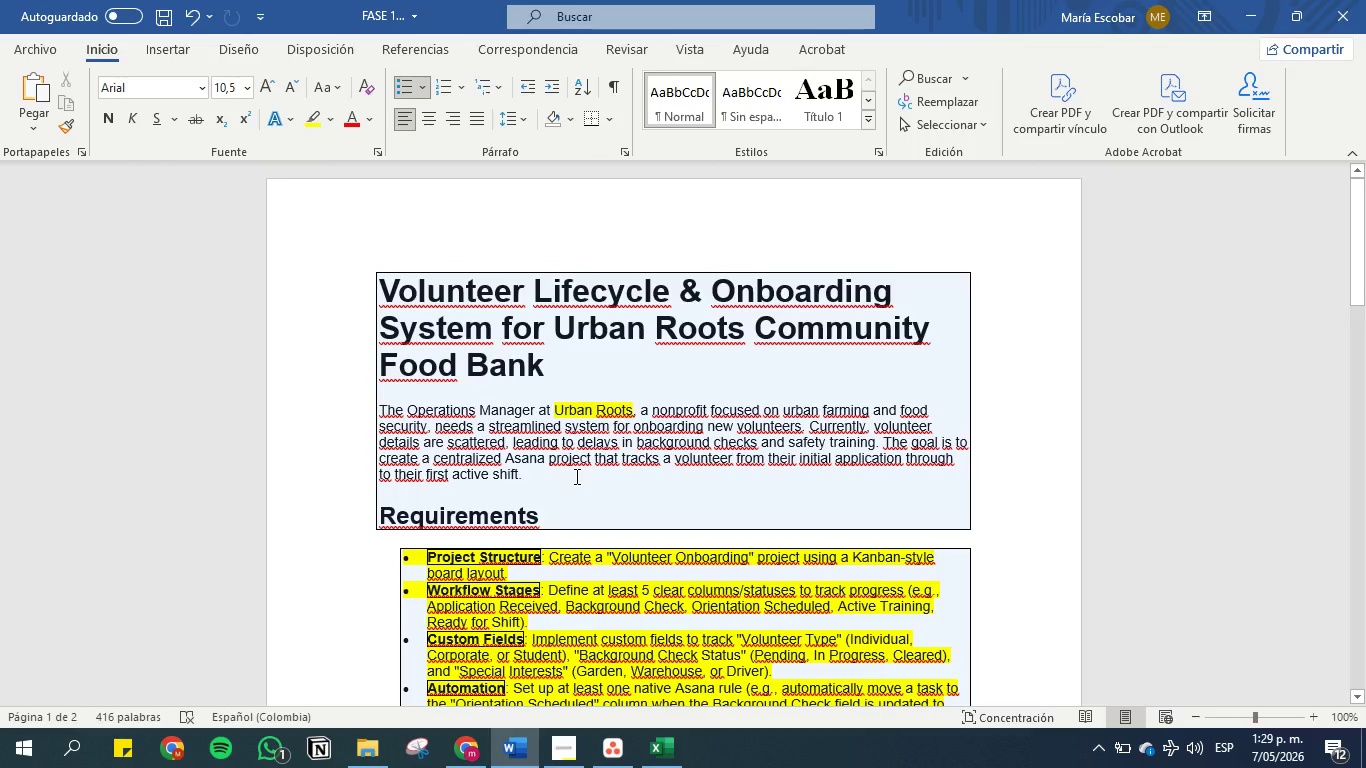 
scroll: coordinate [545, 473], scroll_direction: down, amount: 17.0
 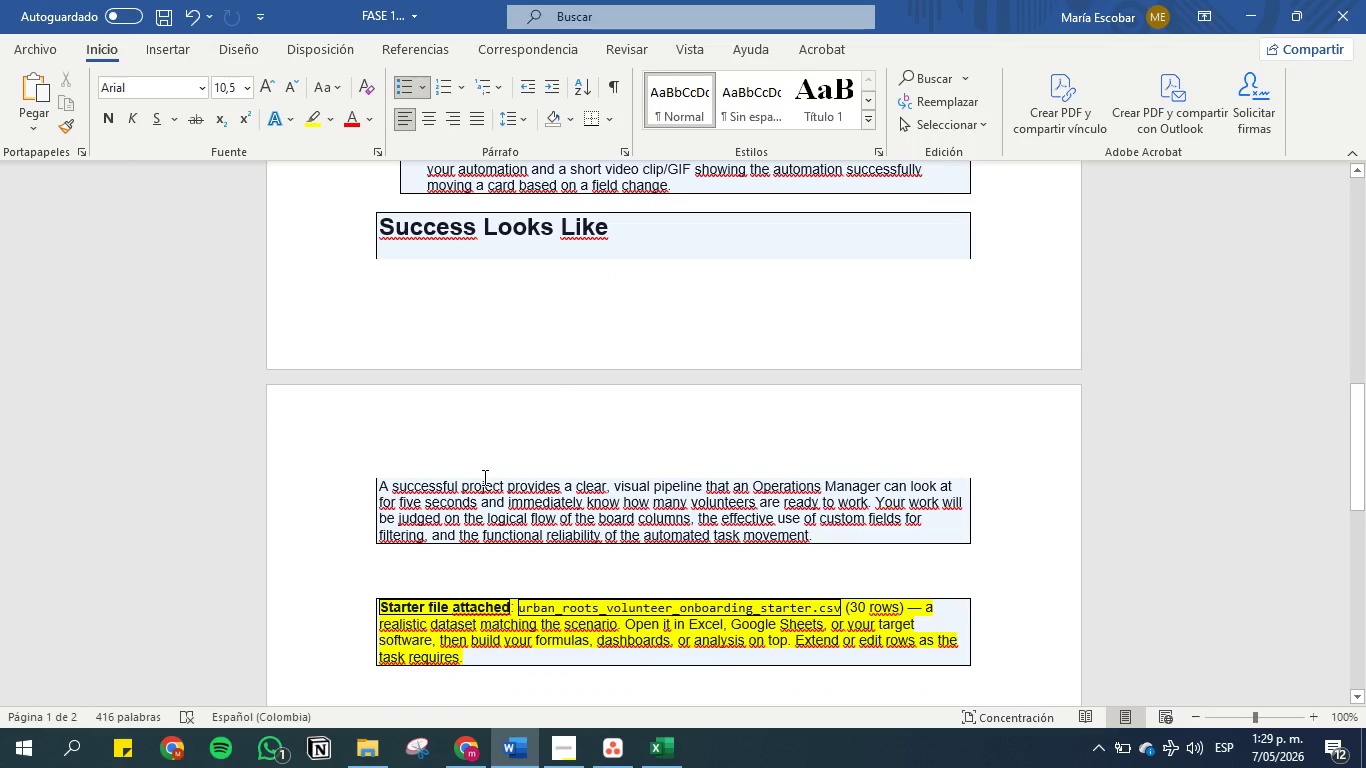 
double_click([557, 479])
 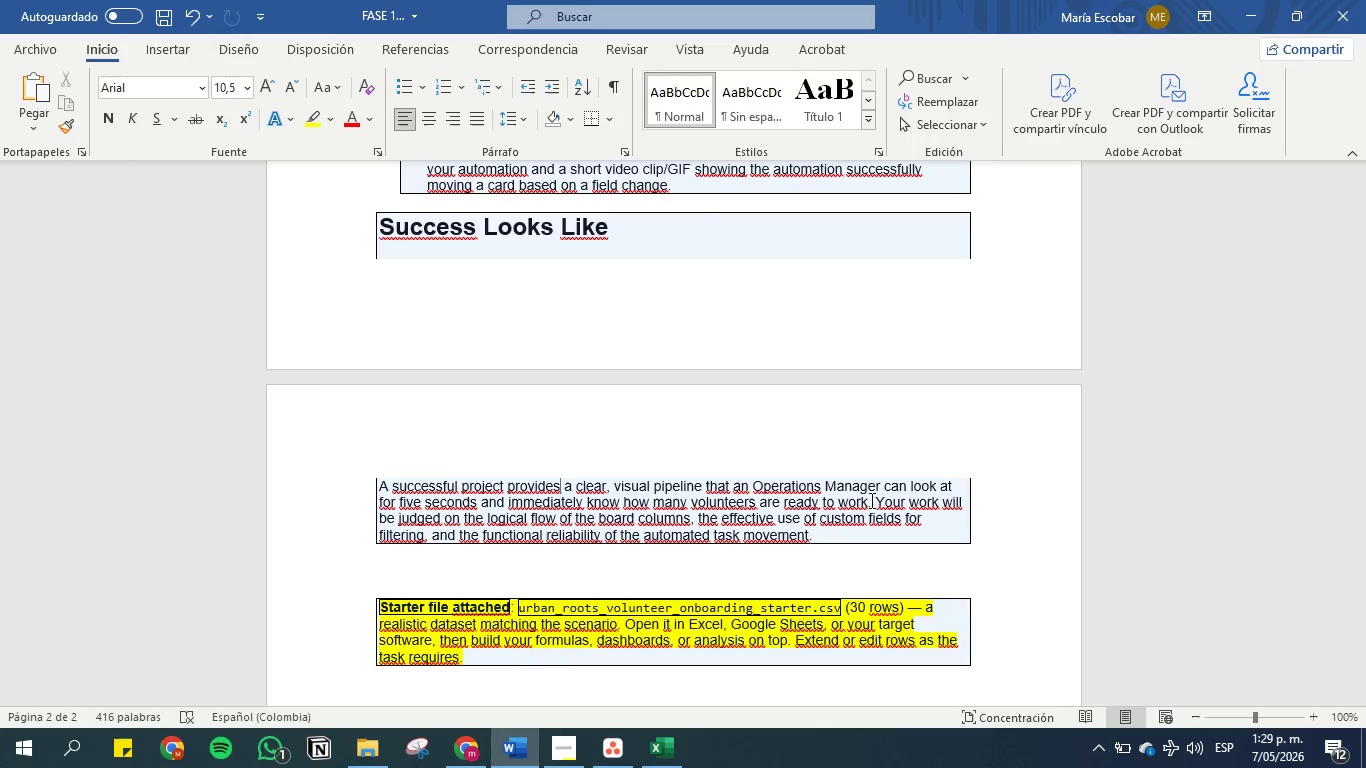 
wait(26.61)
 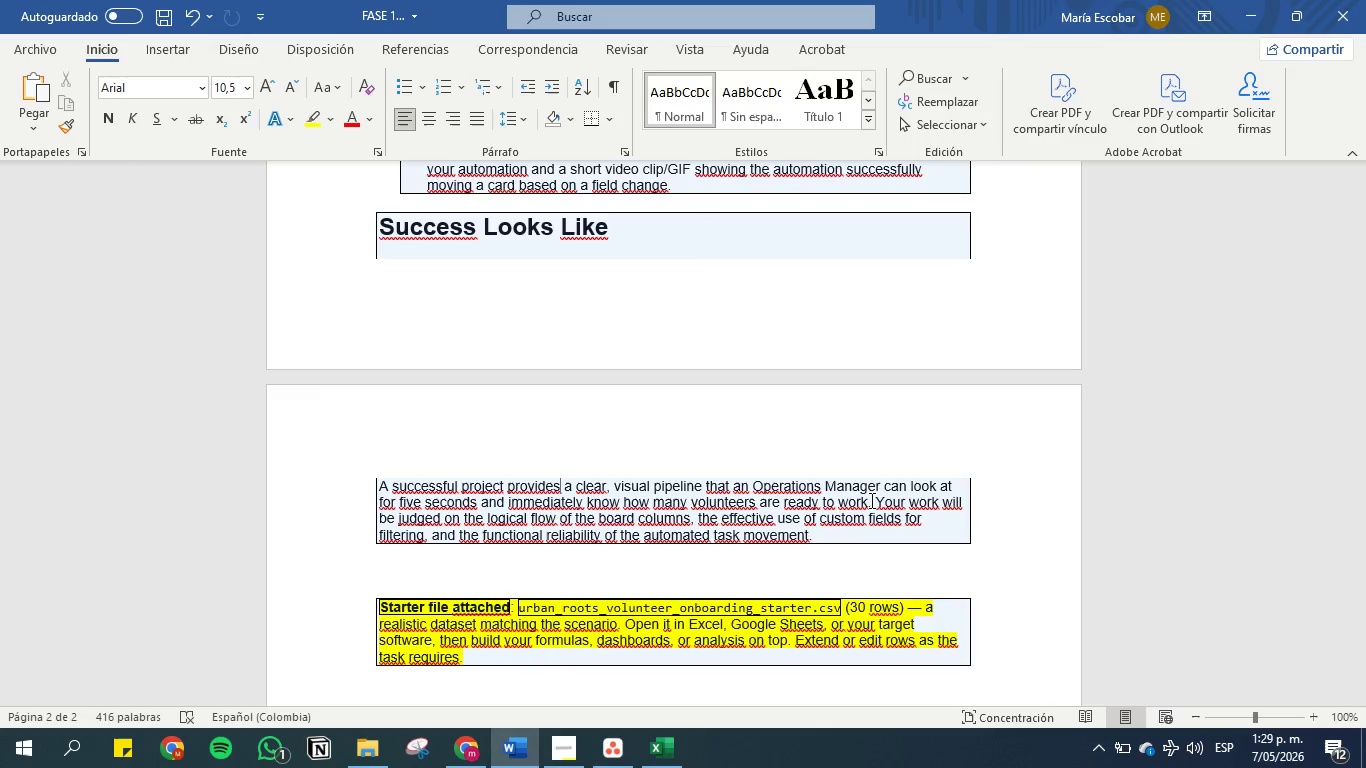 
left_click_drag(start_coordinate=[854, 532], to_coordinate=[339, 464])
 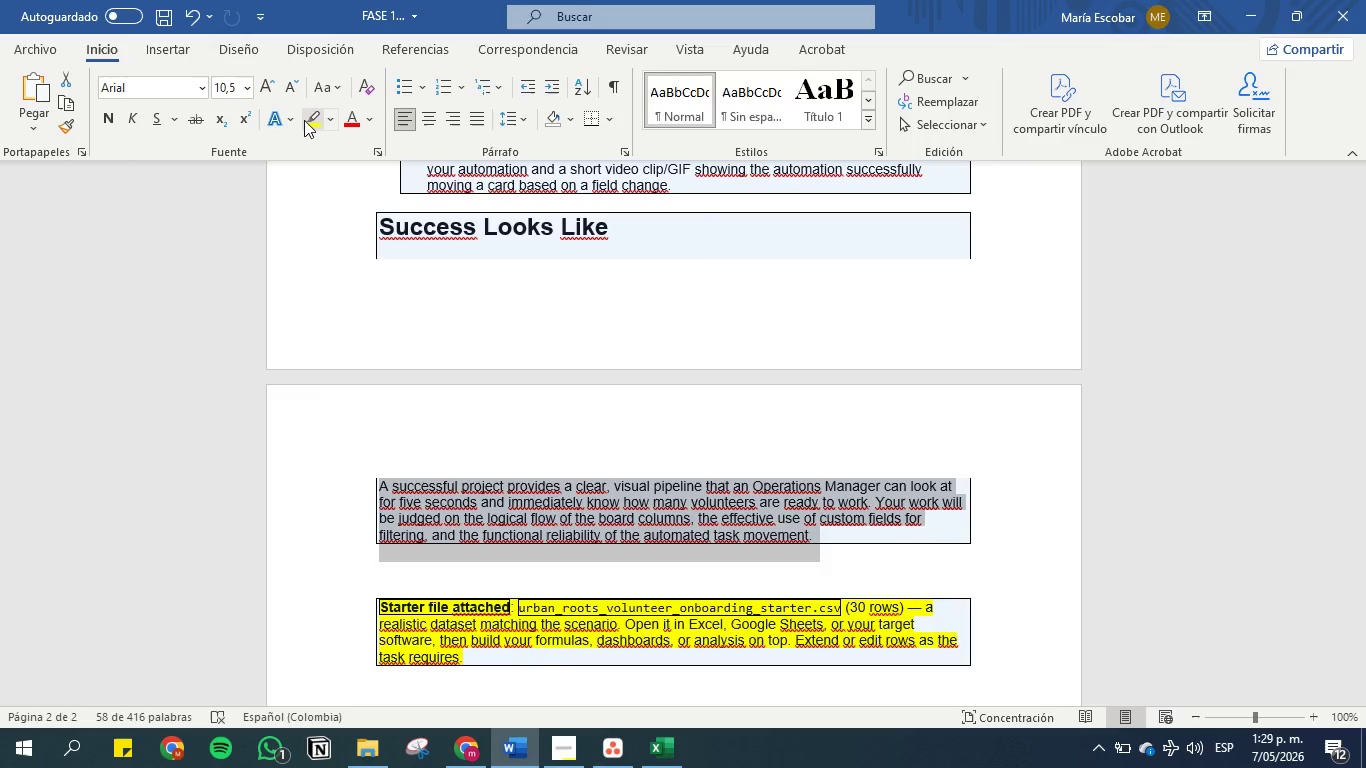 
left_click([310, 120])
 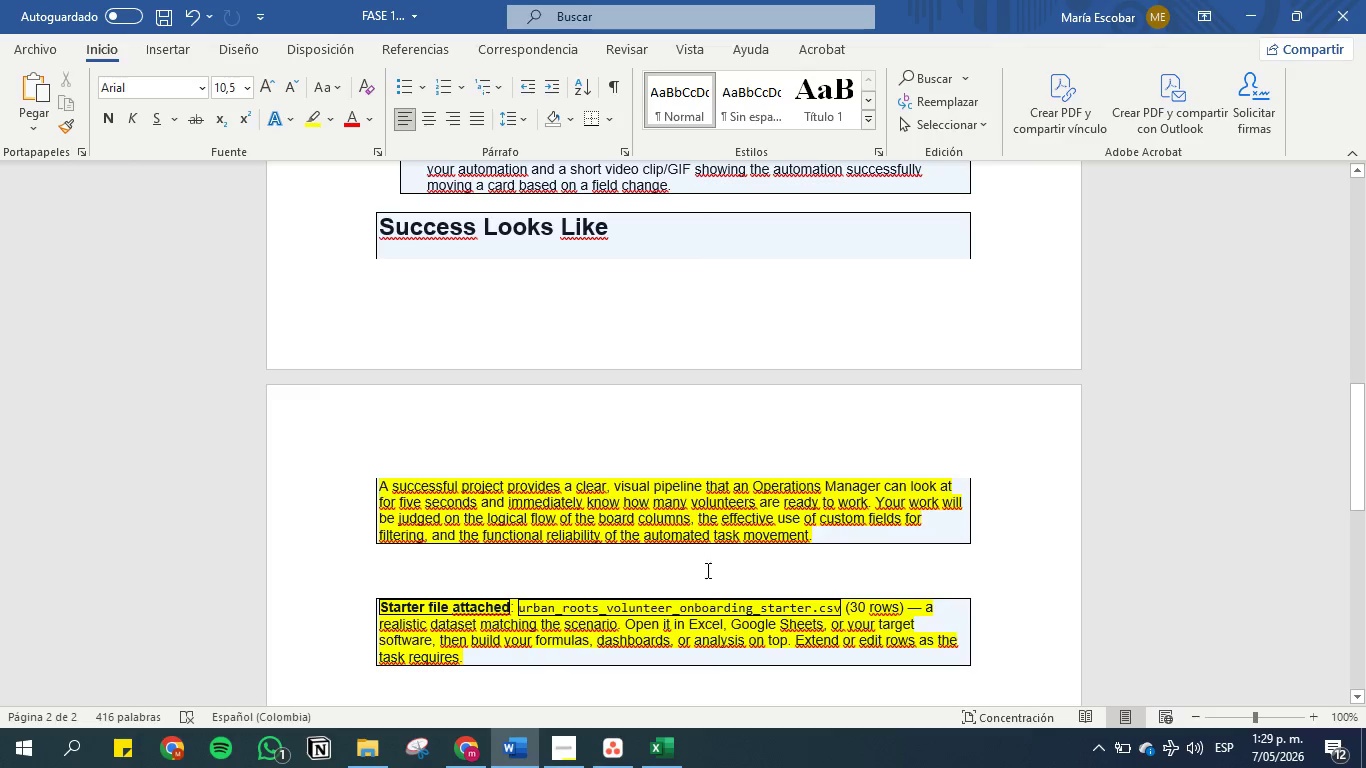 
left_click([697, 510])
 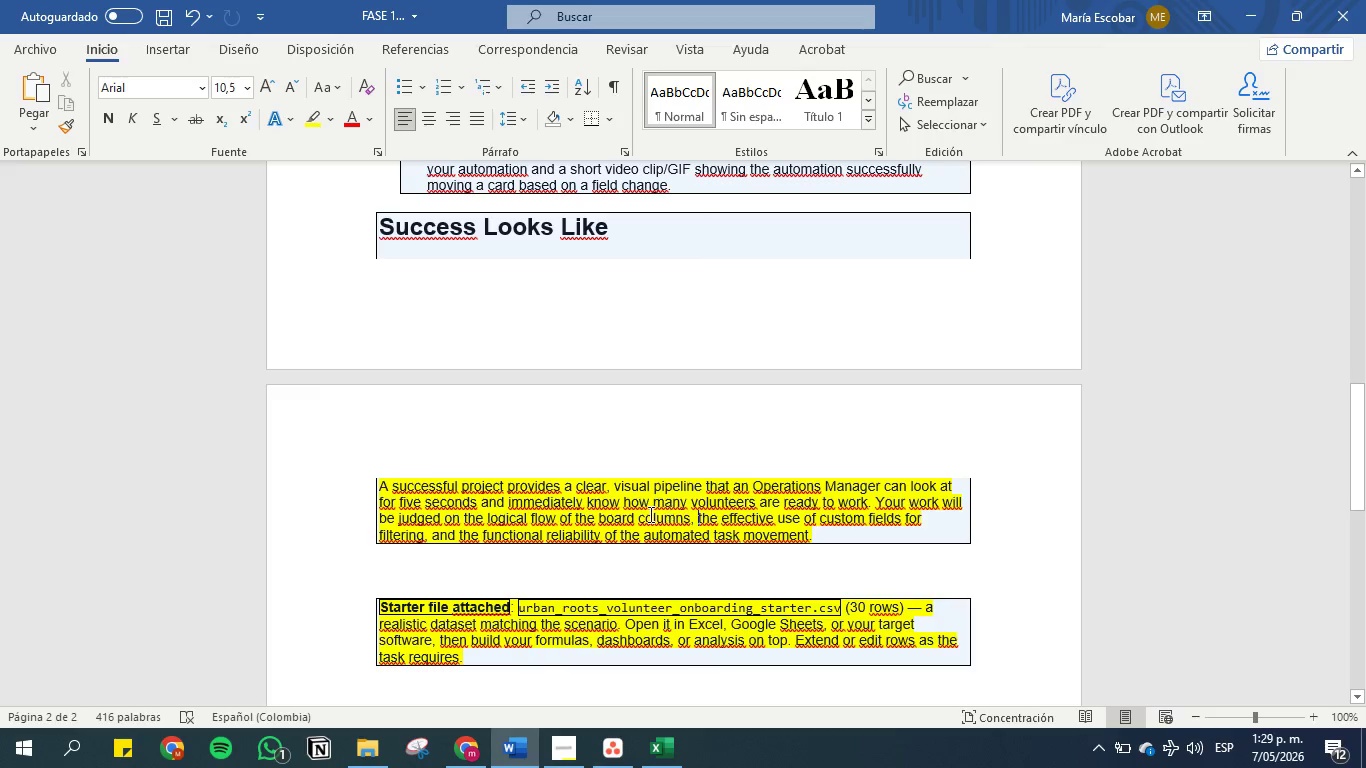 
scroll: coordinate [649, 514], scroll_direction: up, amount: 7.0
 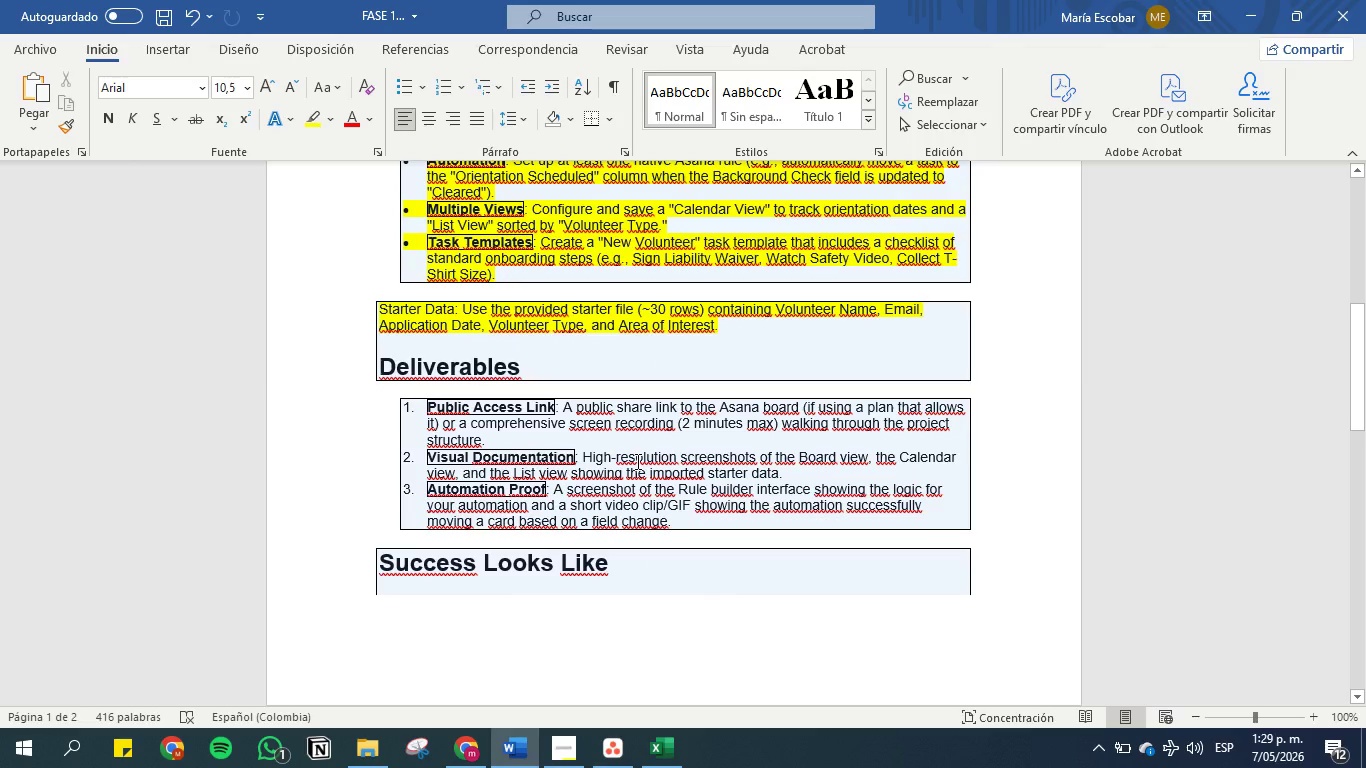 
wait(8.2)
 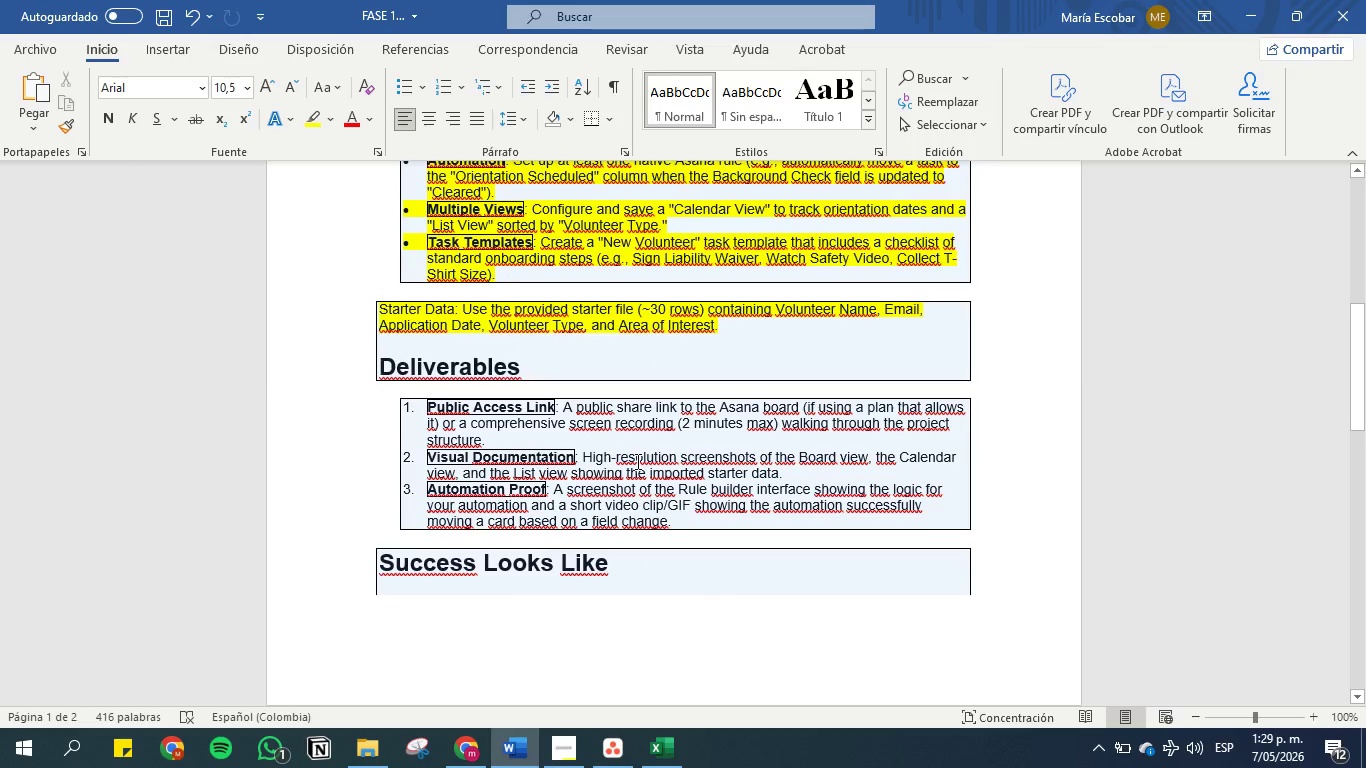 
left_click([473, 752])
 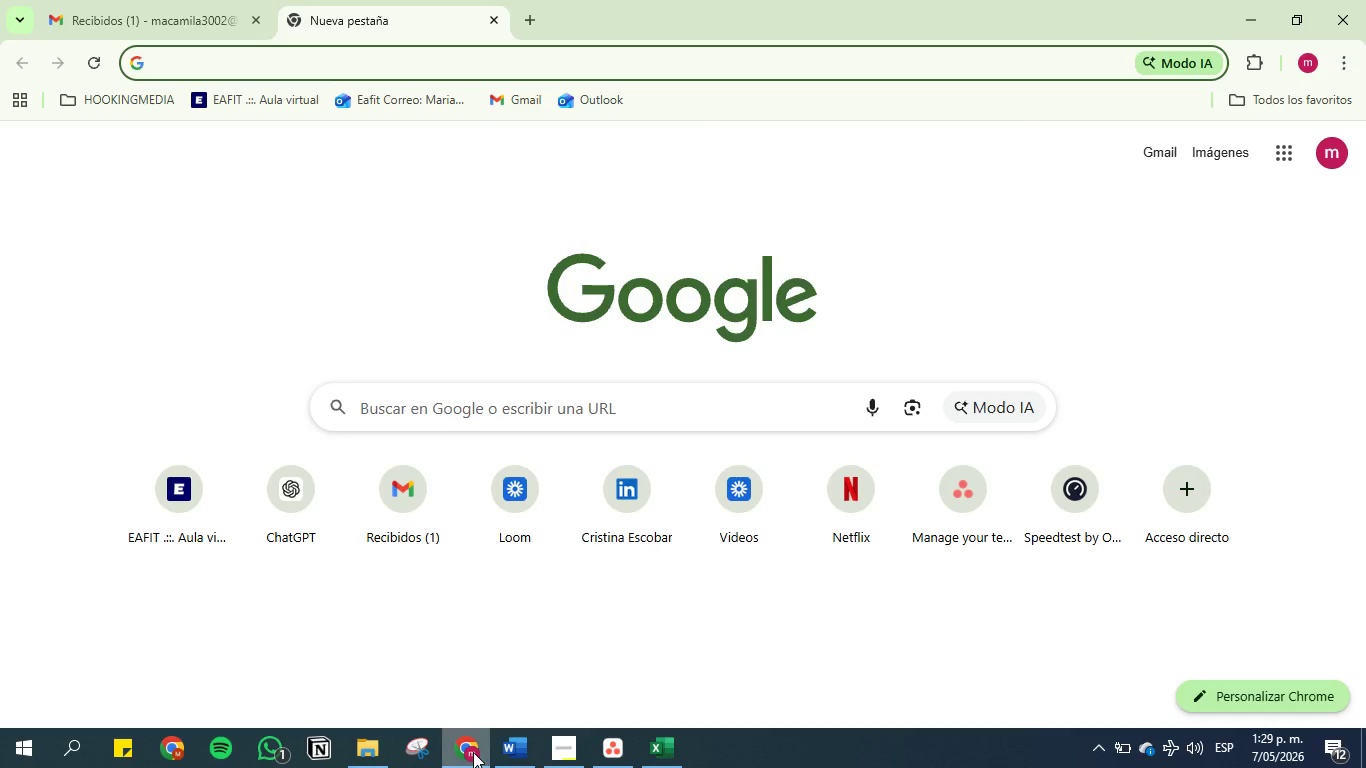 
left_click([473, 752])
 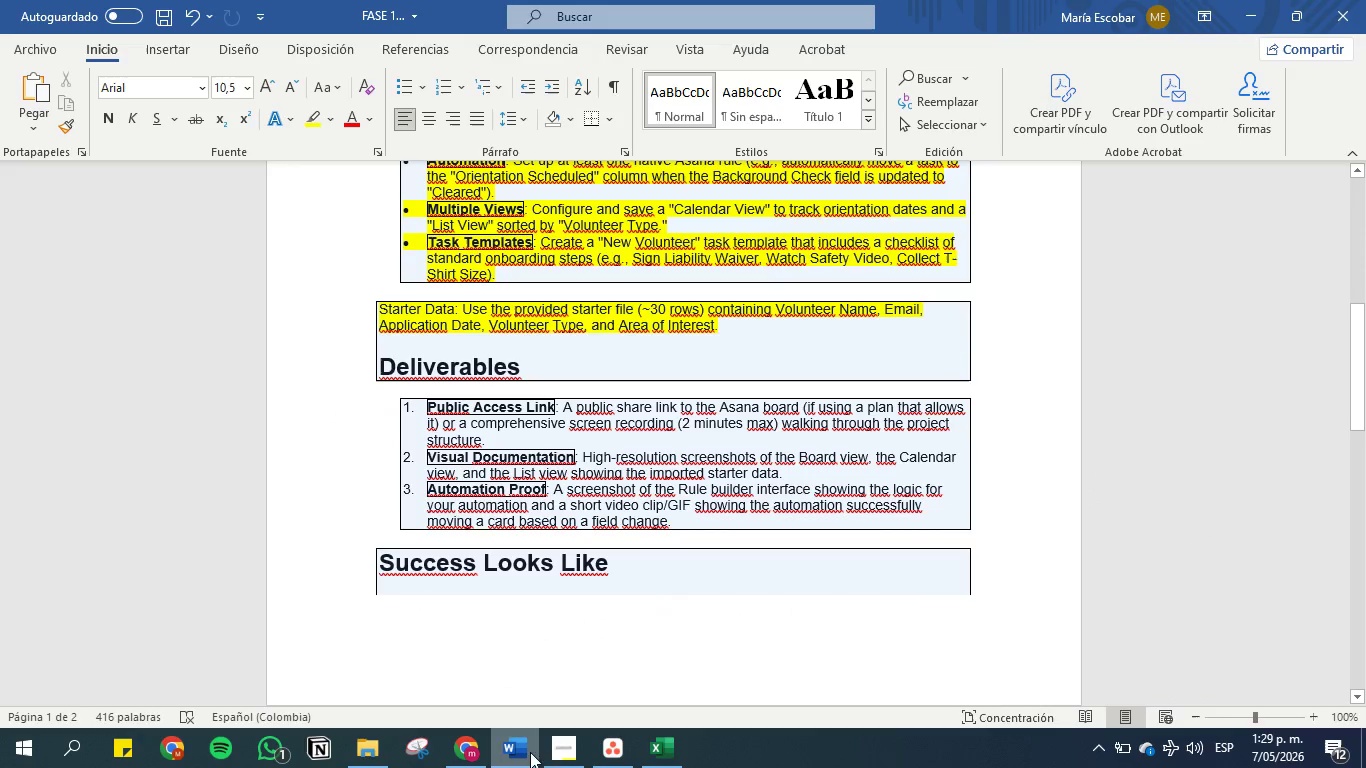 
left_click([611, 752])
 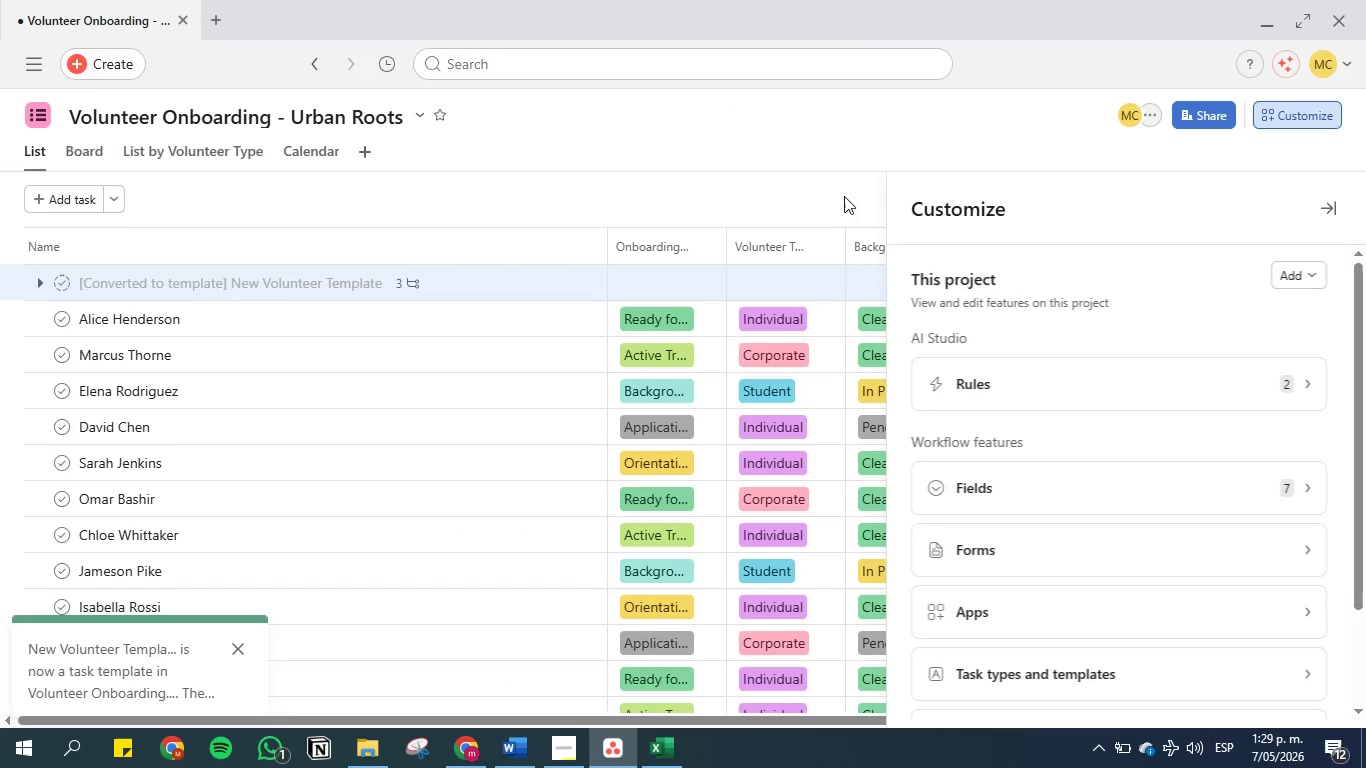 
left_click([844, 196])
 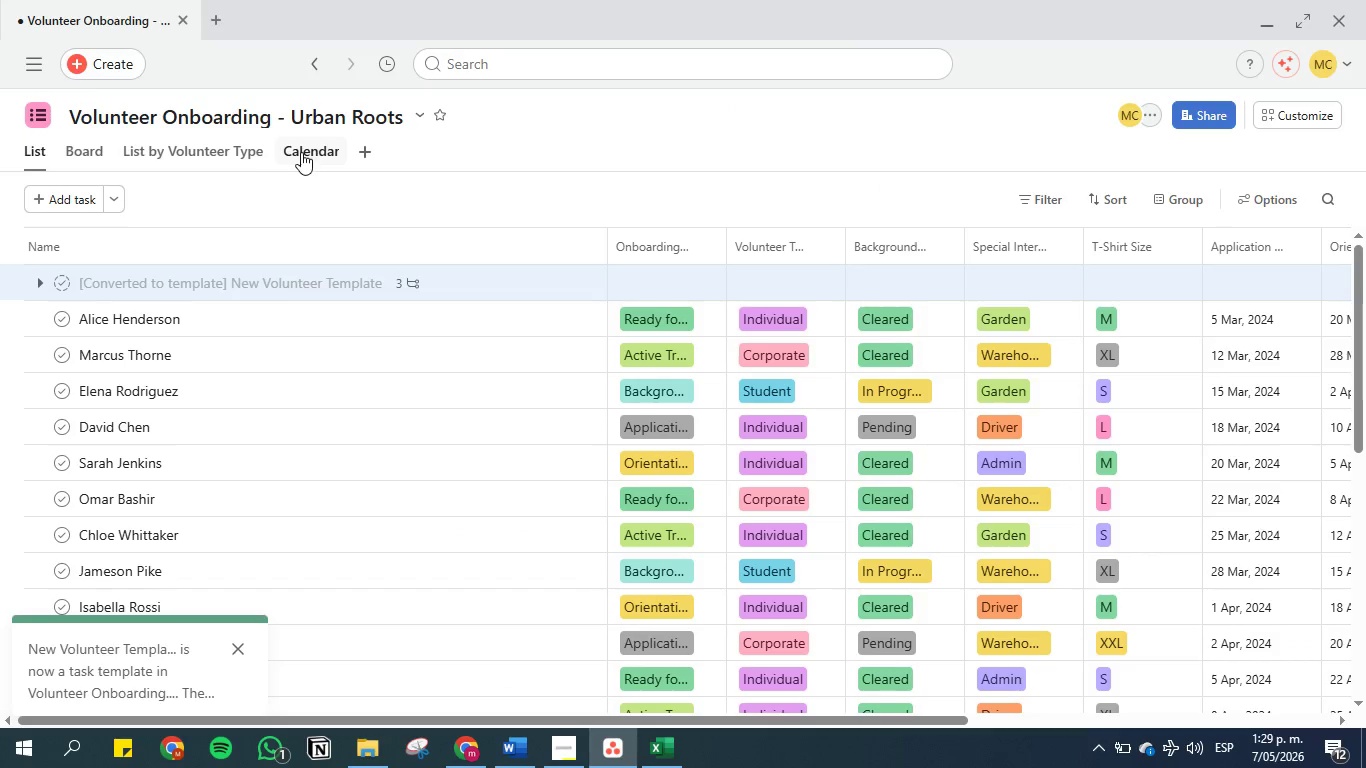 
left_click([198, 151])
 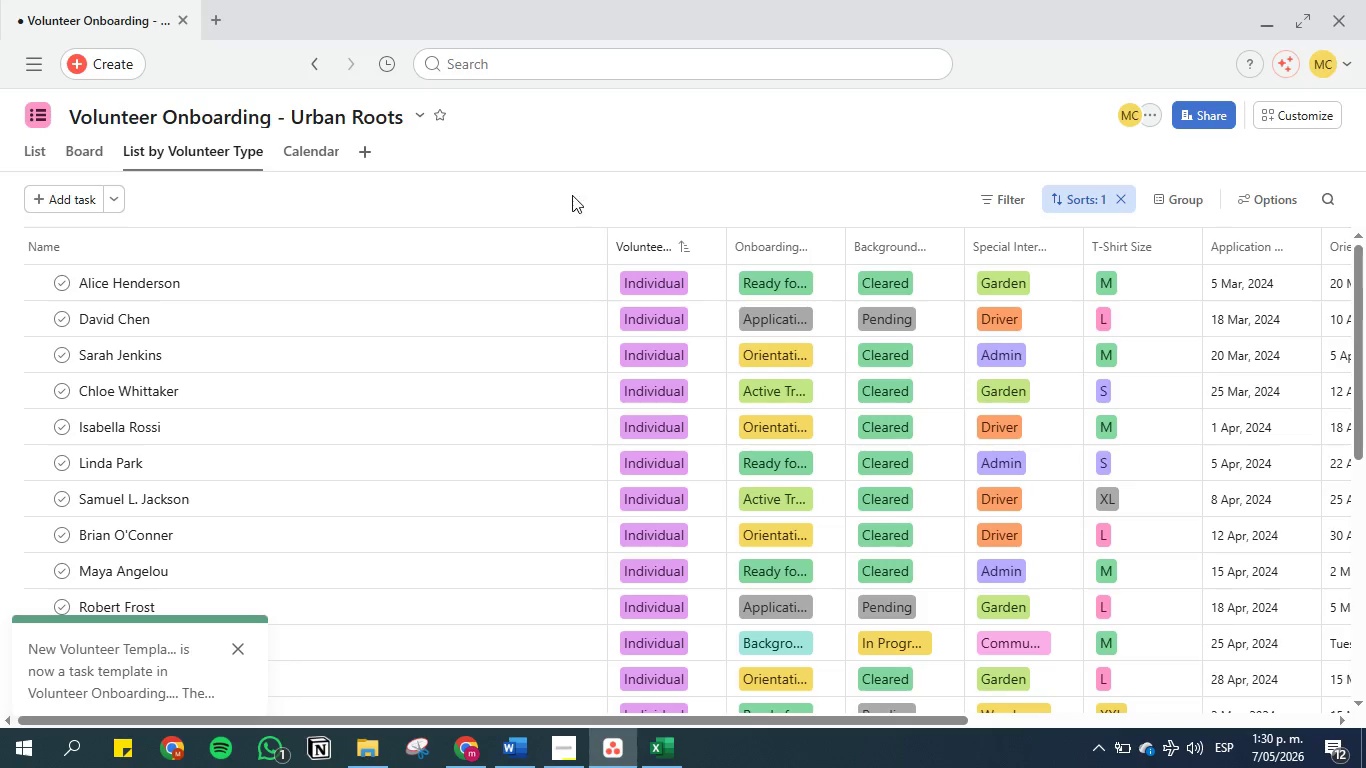 
scroll: coordinate [647, 285], scroll_direction: down, amount: 4.0
 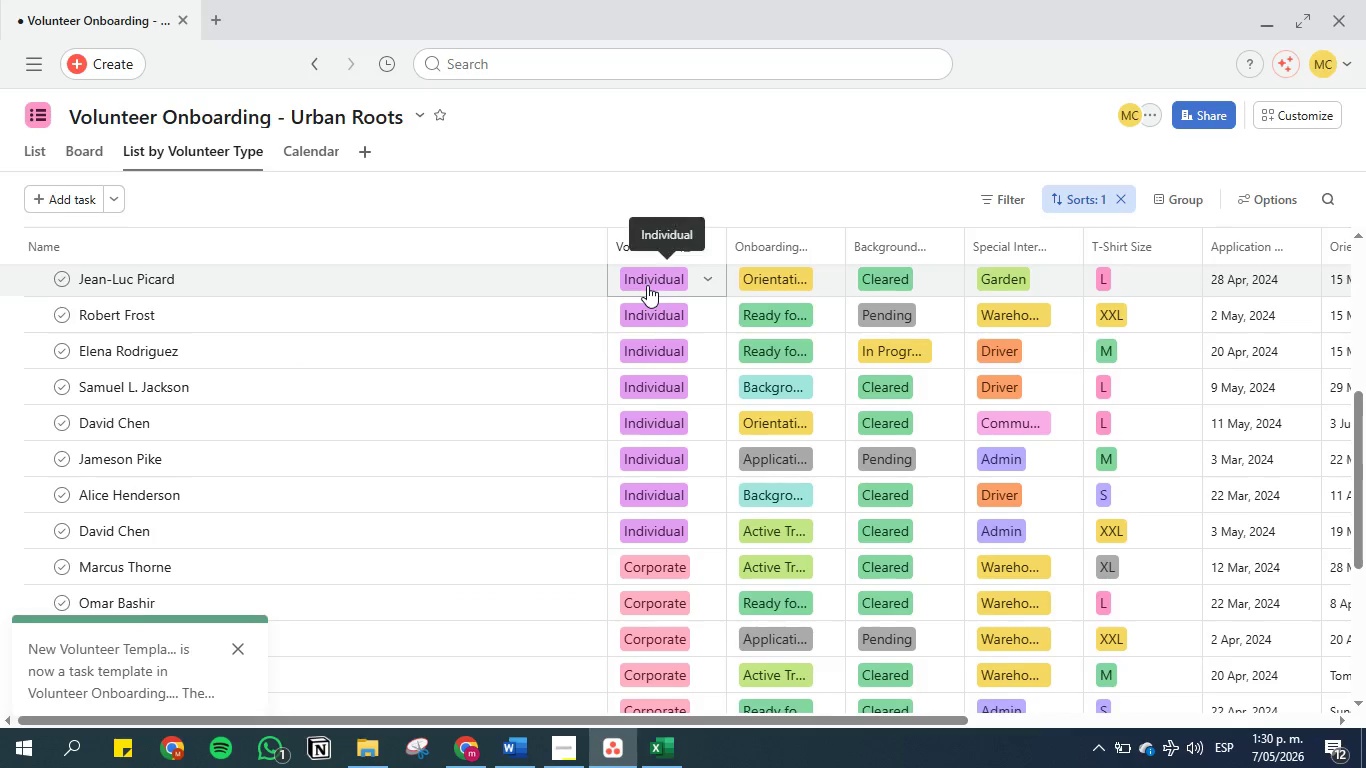 
scroll: coordinate [647, 285], scroll_direction: up, amount: 1.0
 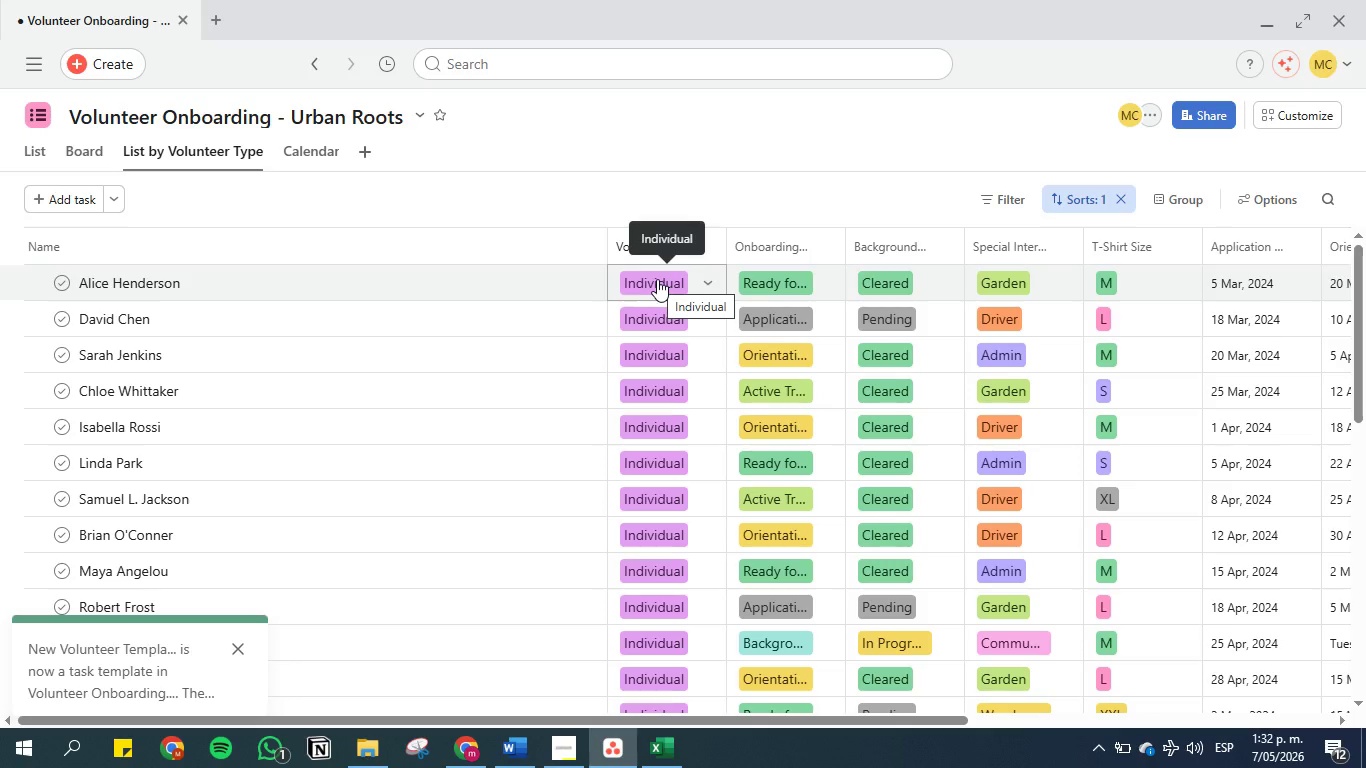 
wait(146.89)
 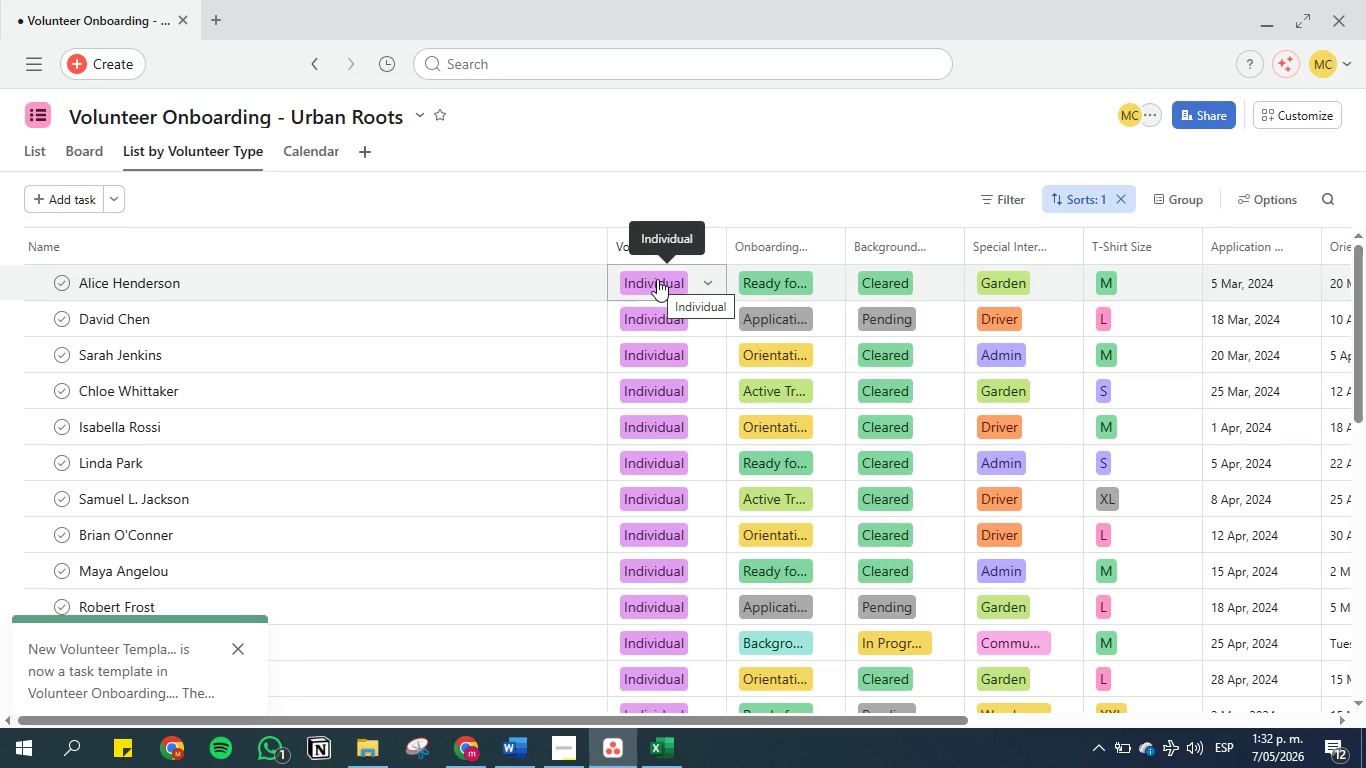 
left_click([524, 147])
 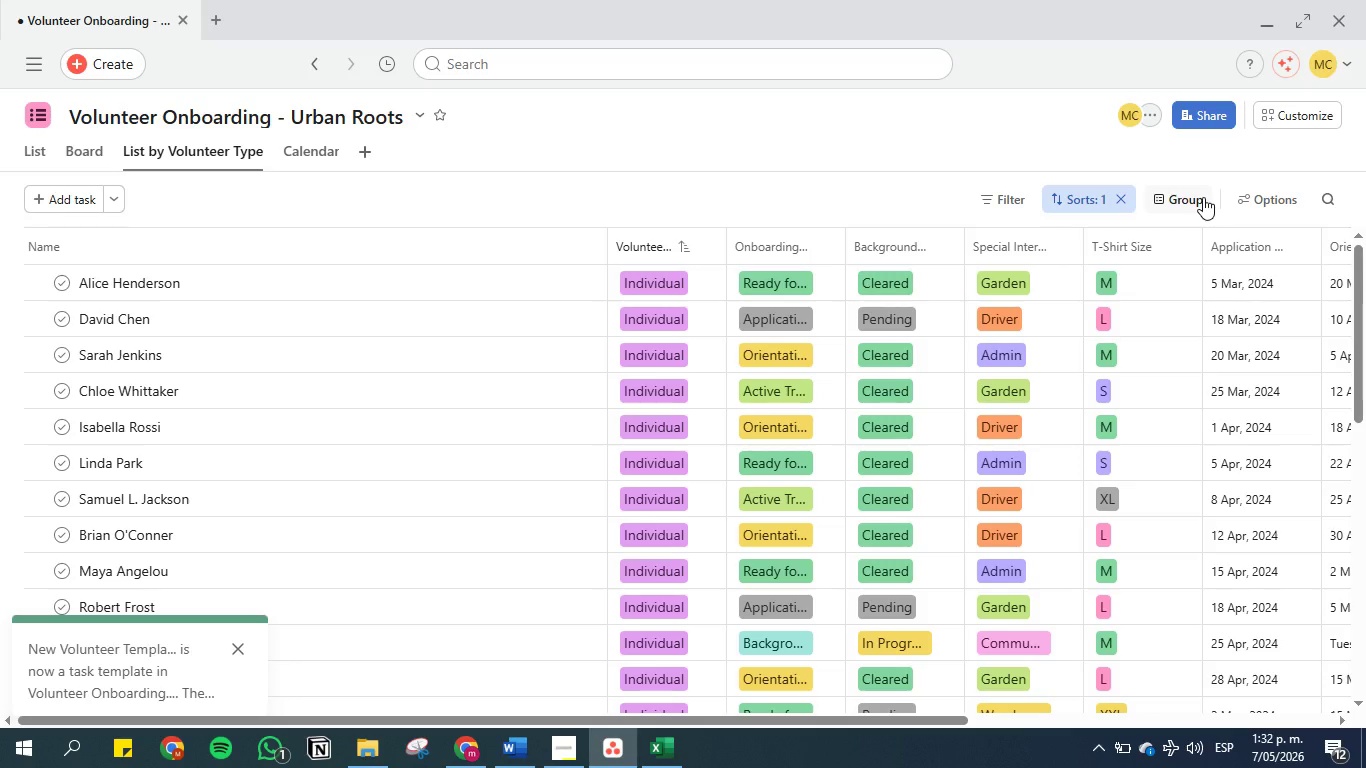 
left_click([1203, 197])
 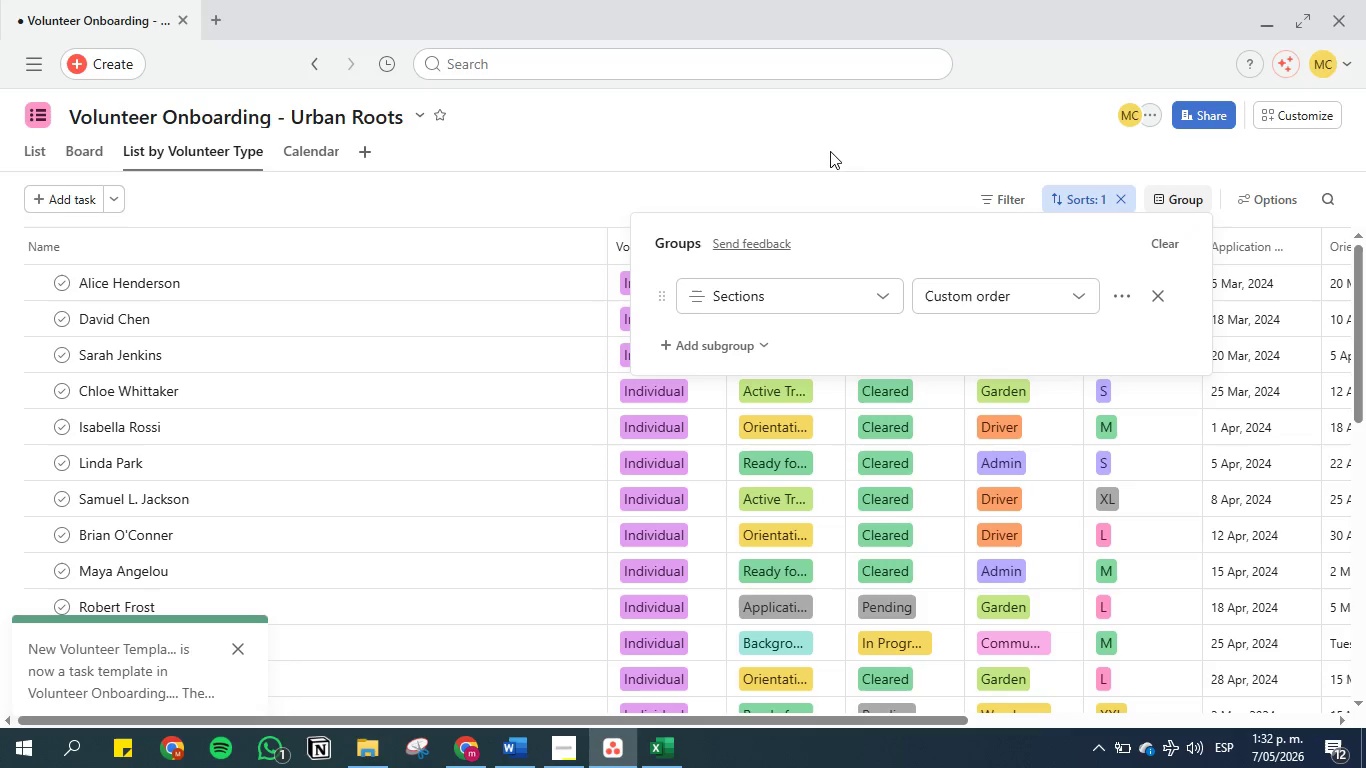 
left_click([858, 146])
 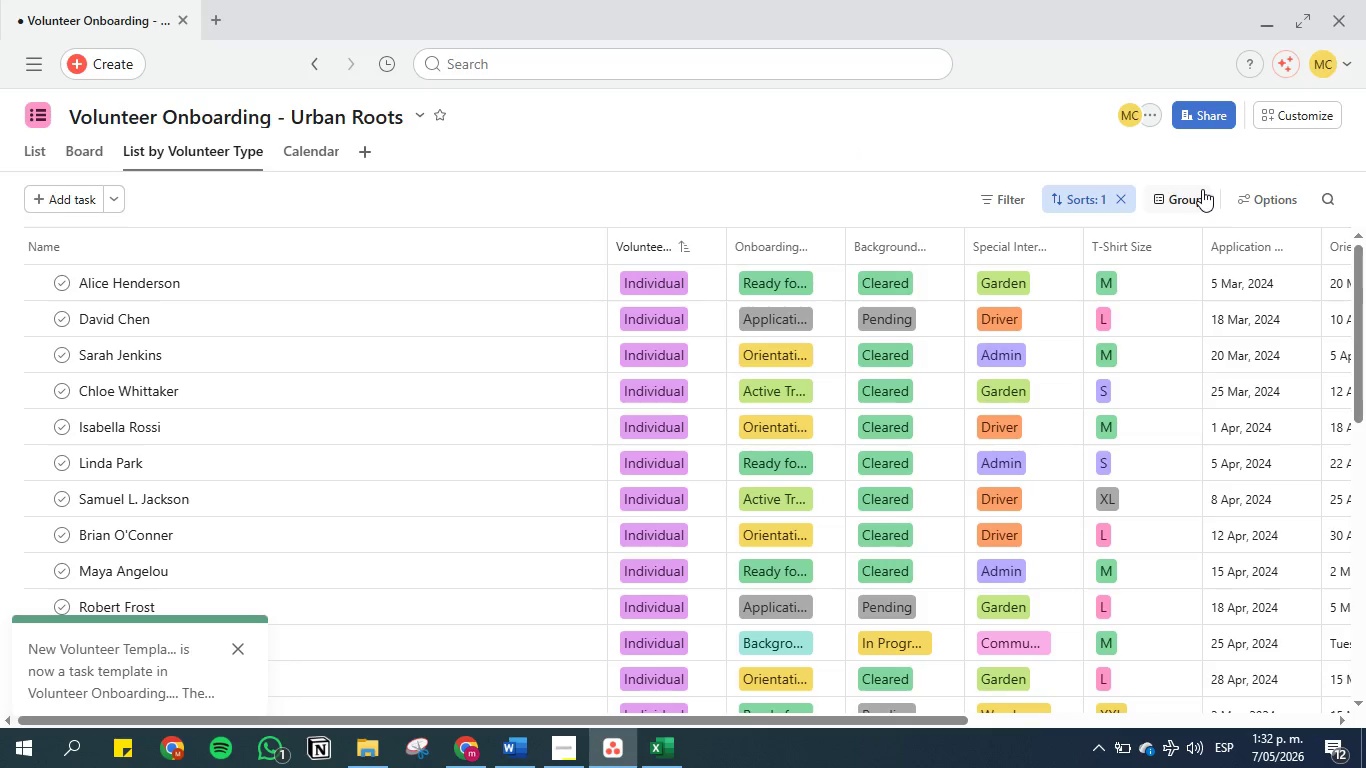 
left_click([1202, 189])
 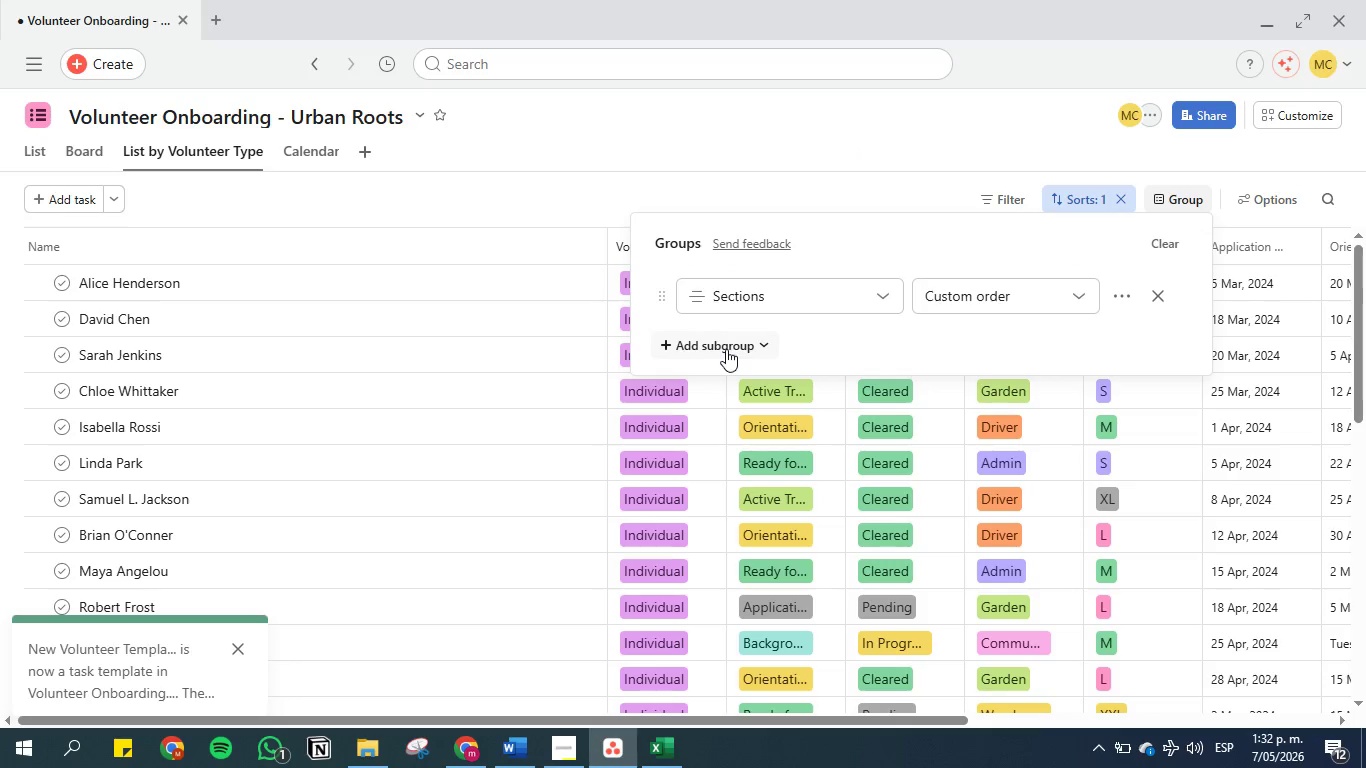 
left_click([726, 349])
 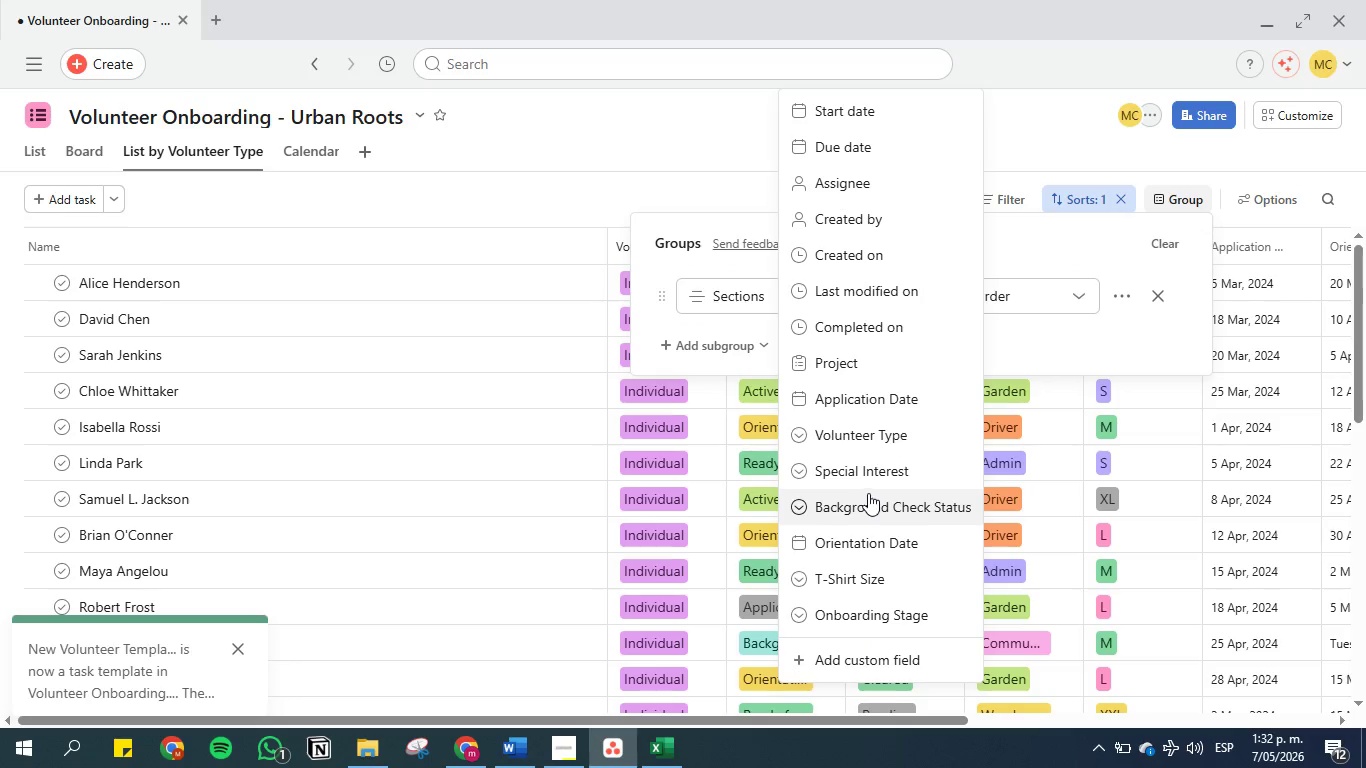 
scroll: coordinate [870, 492], scroll_direction: down, amount: 1.0
 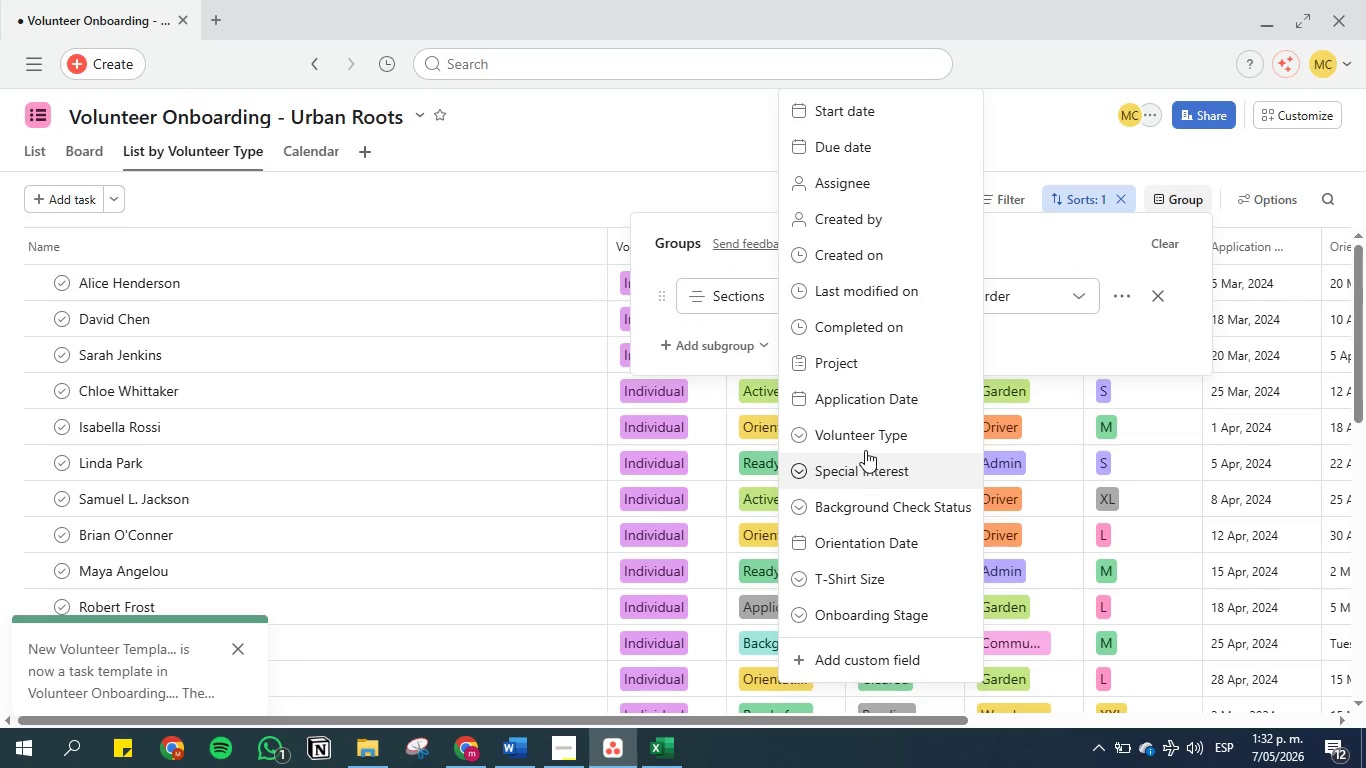 
left_click([865, 428])
 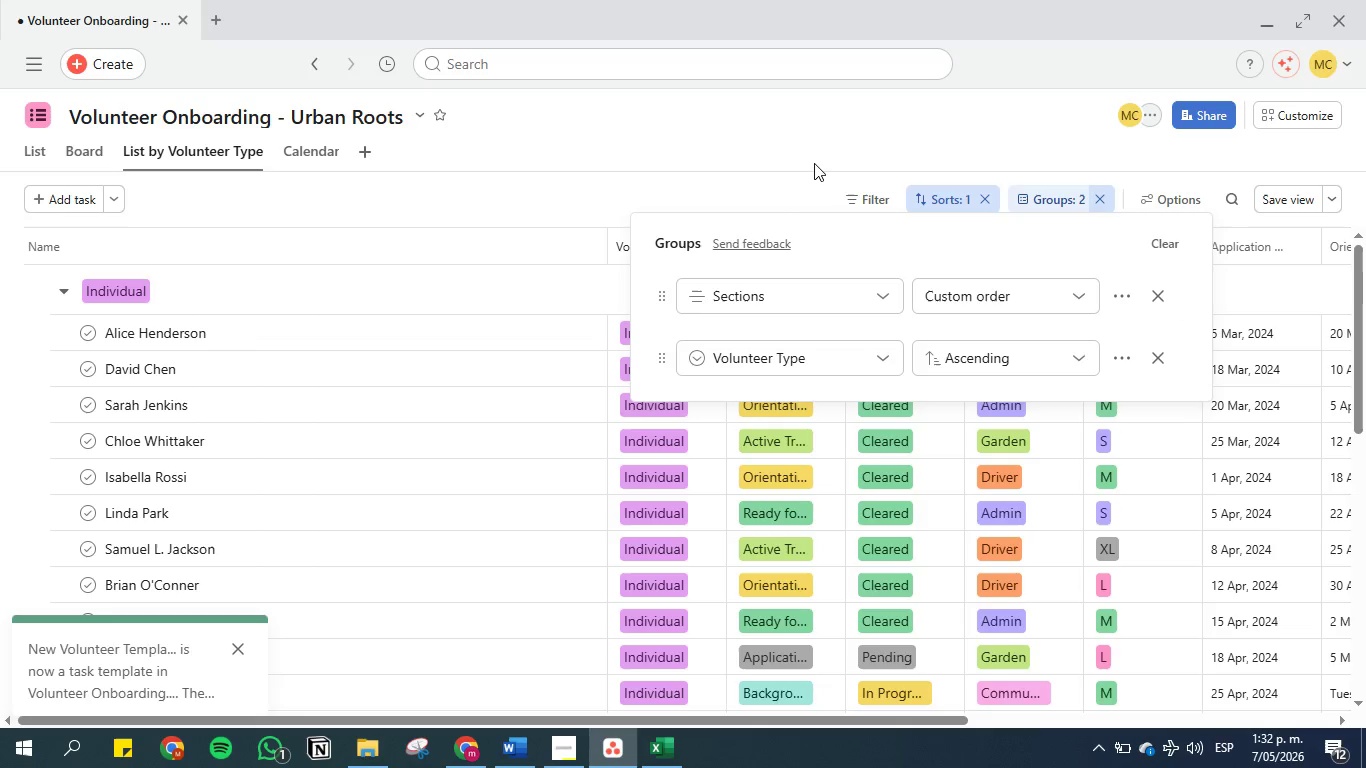 
left_click([1280, 196])
 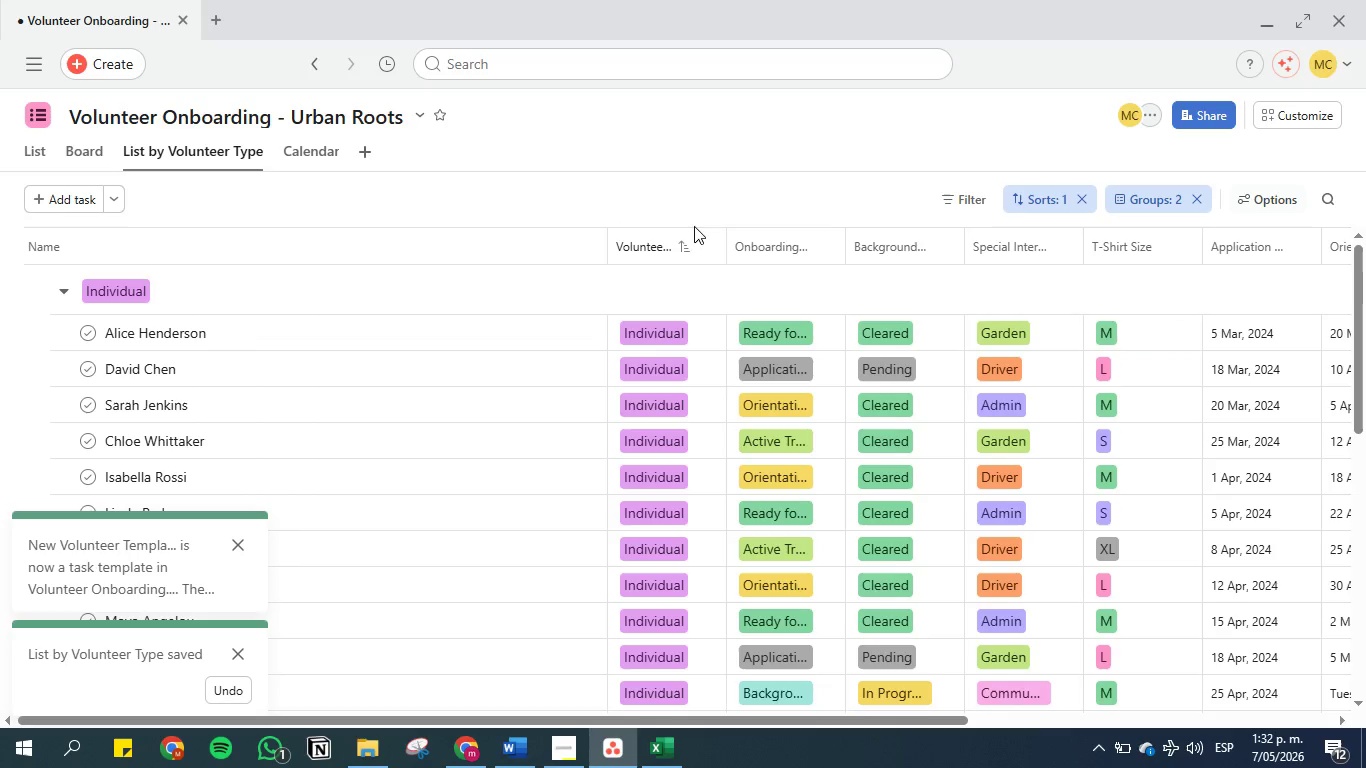 
scroll: coordinate [664, 394], scroll_direction: down, amount: 7.0
 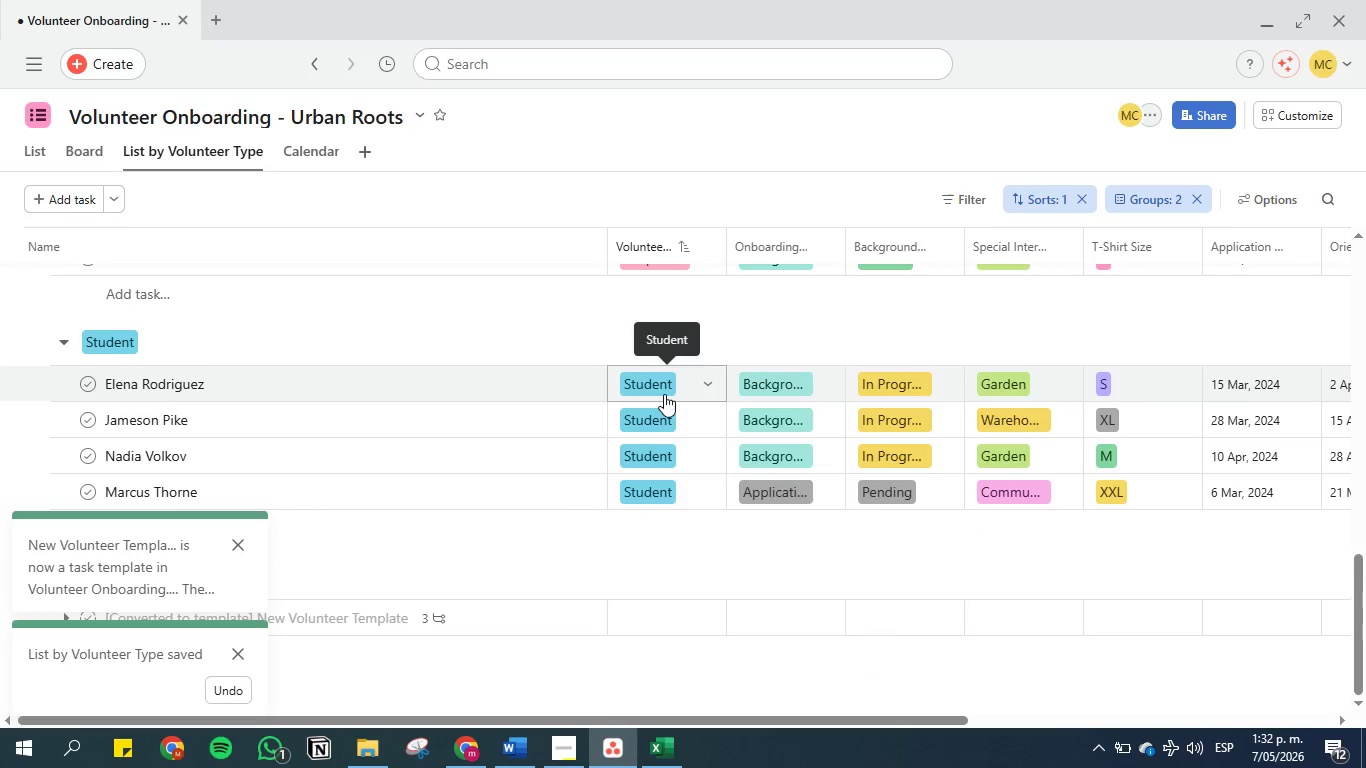 
scroll: coordinate [664, 394], scroll_direction: up, amount: 18.0
 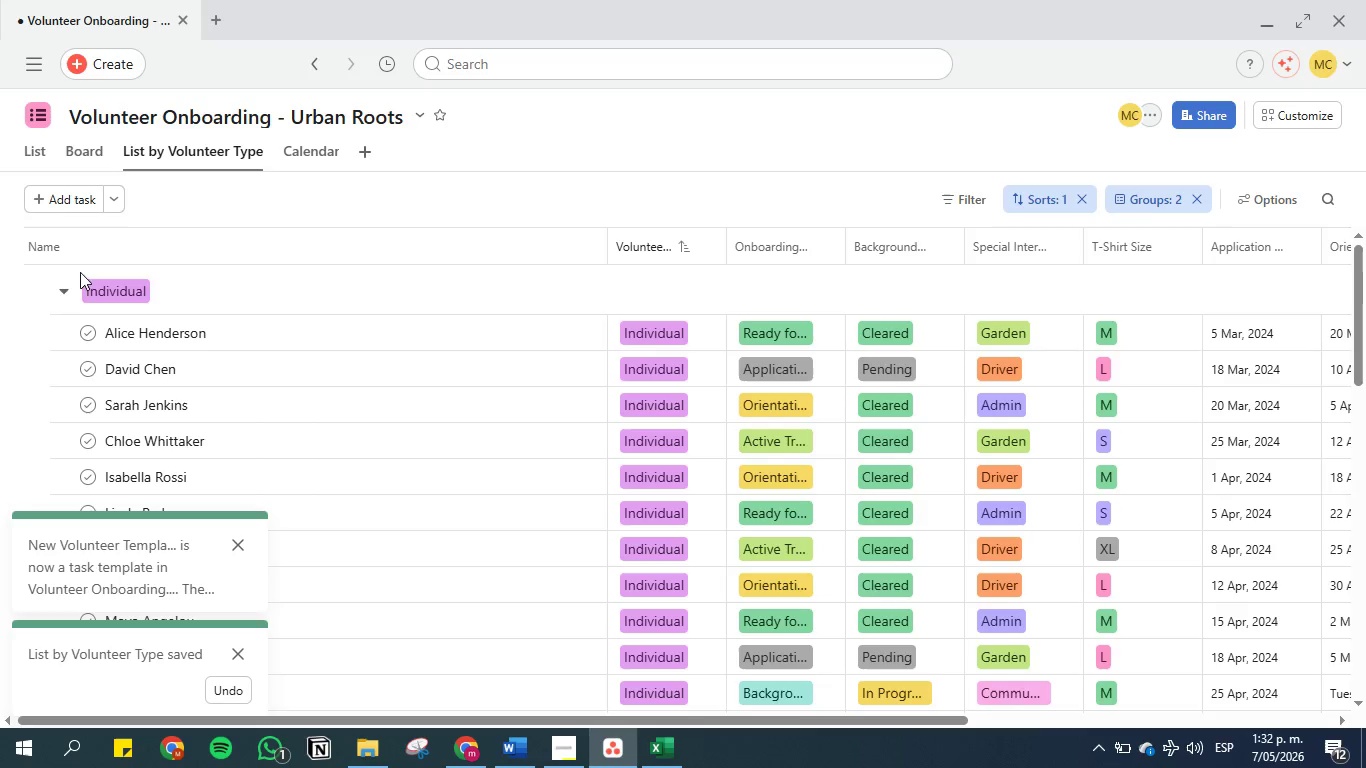 
left_click([59, 287])
 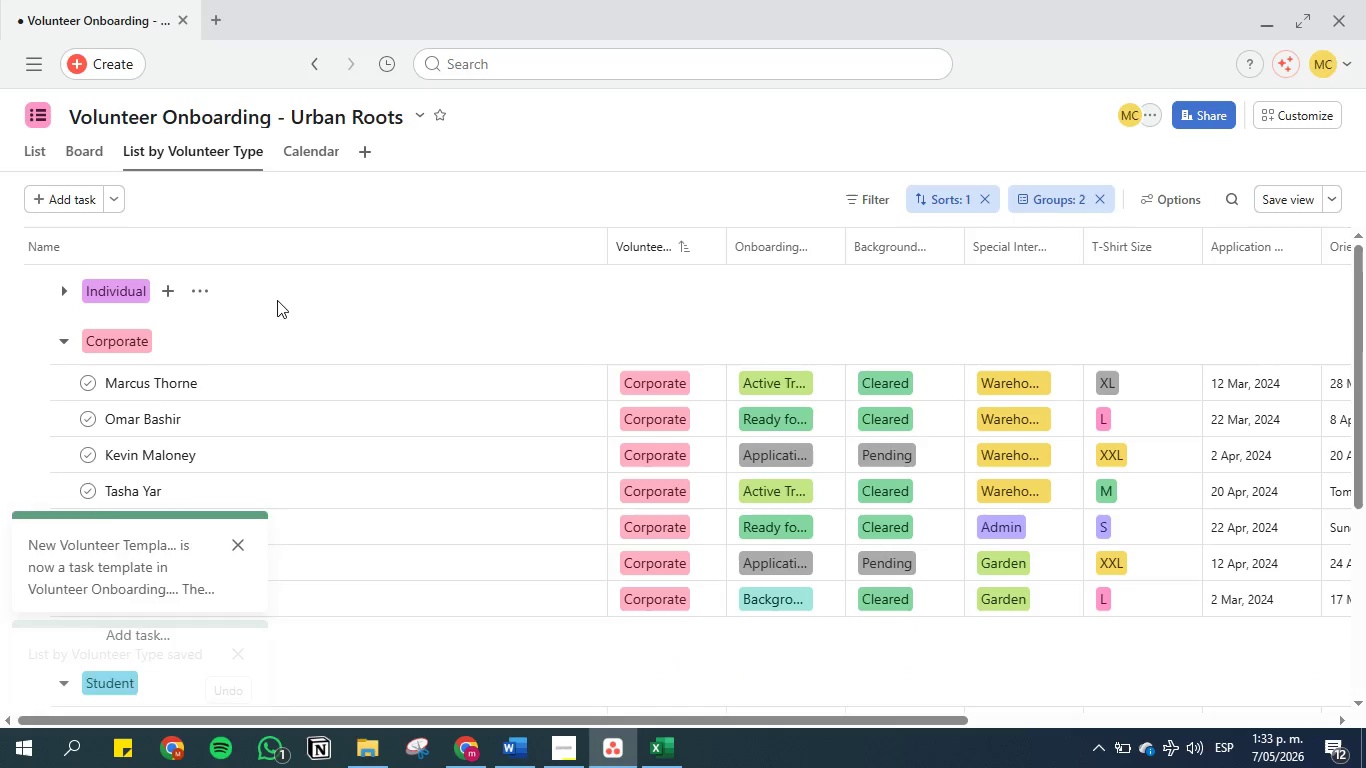 
scroll: coordinate [410, 288], scroll_direction: down, amount: 4.0
 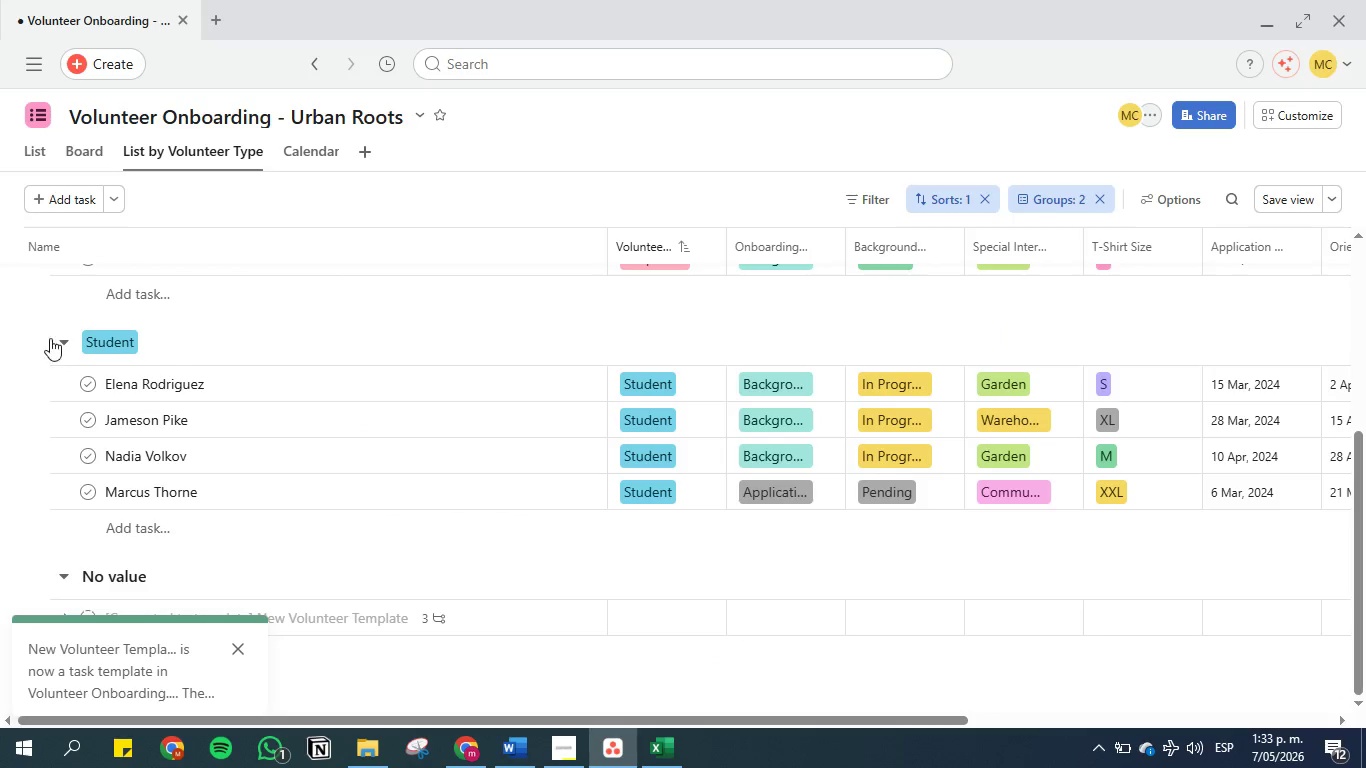 
left_click([58, 341])
 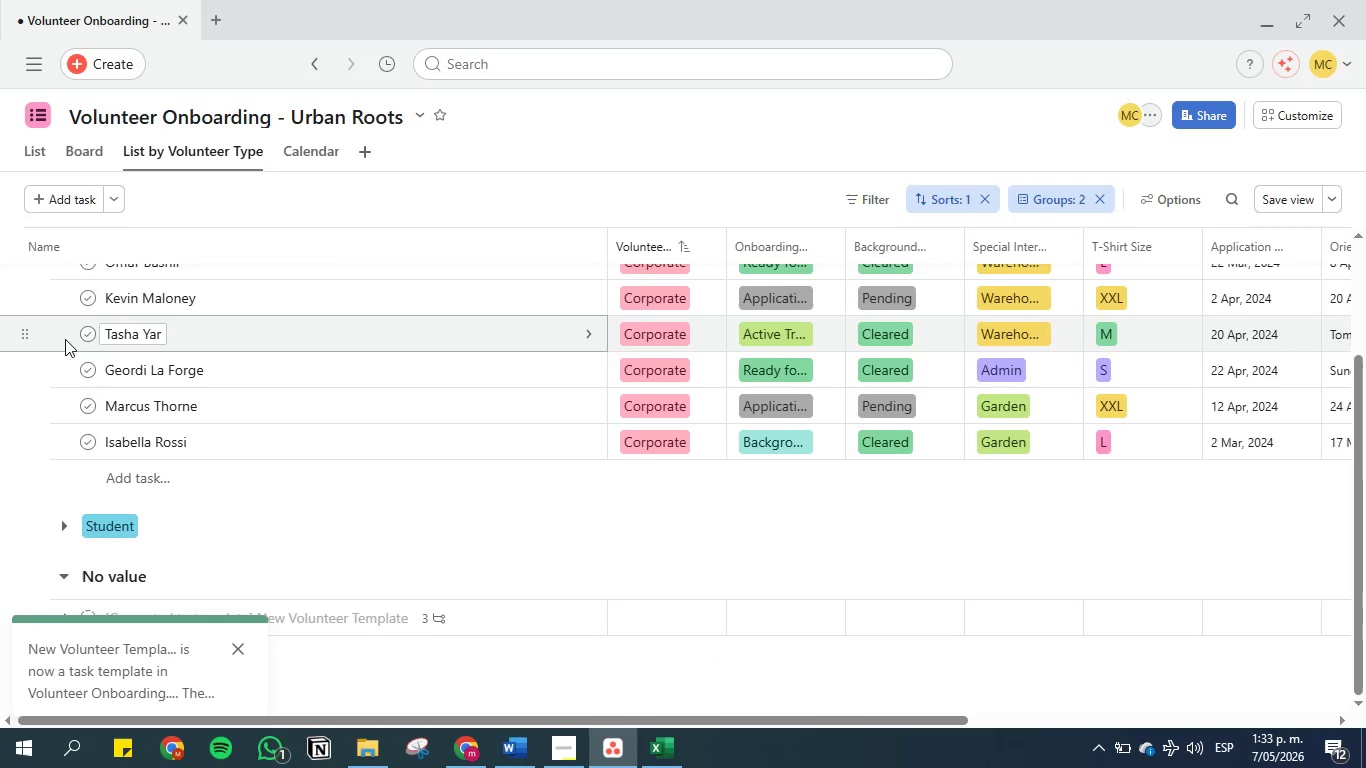 
scroll: coordinate [66, 339], scroll_direction: up, amount: 1.0
 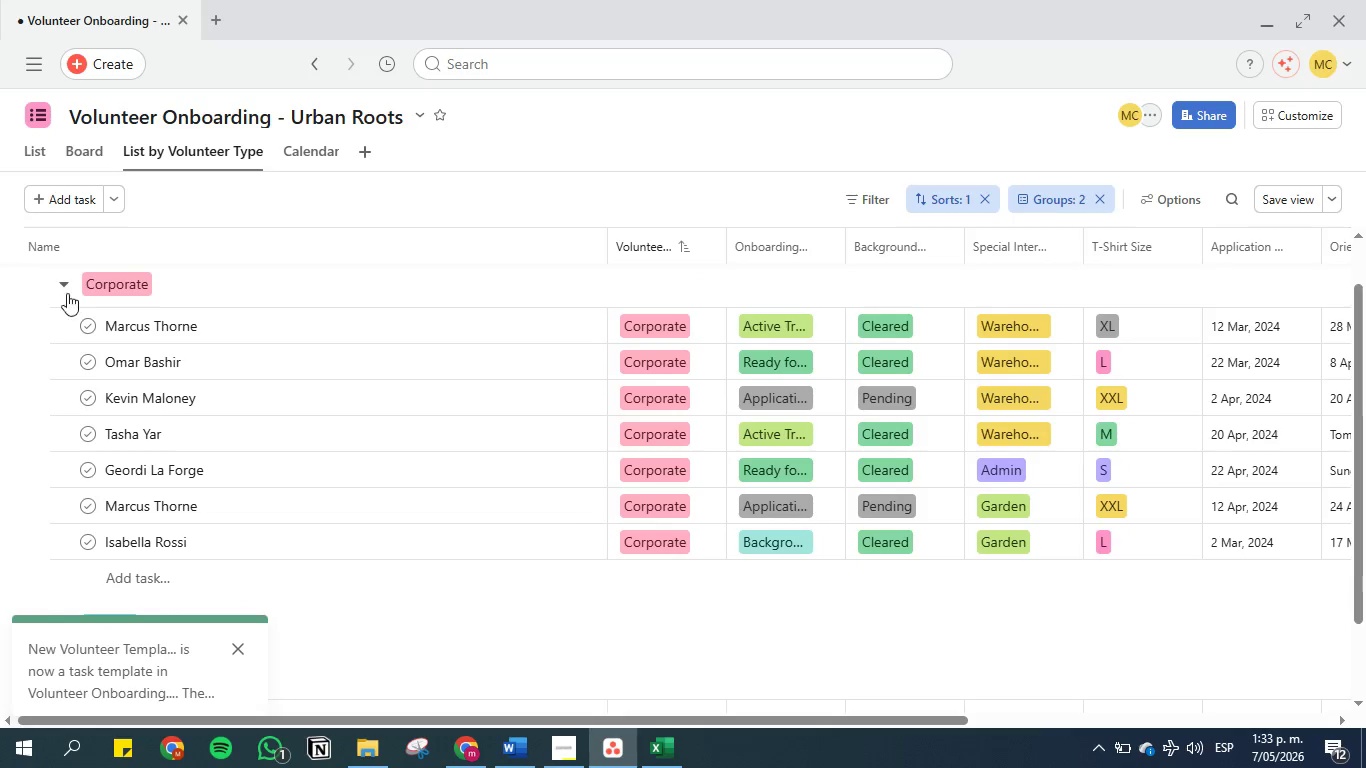 
left_click([61, 286])
 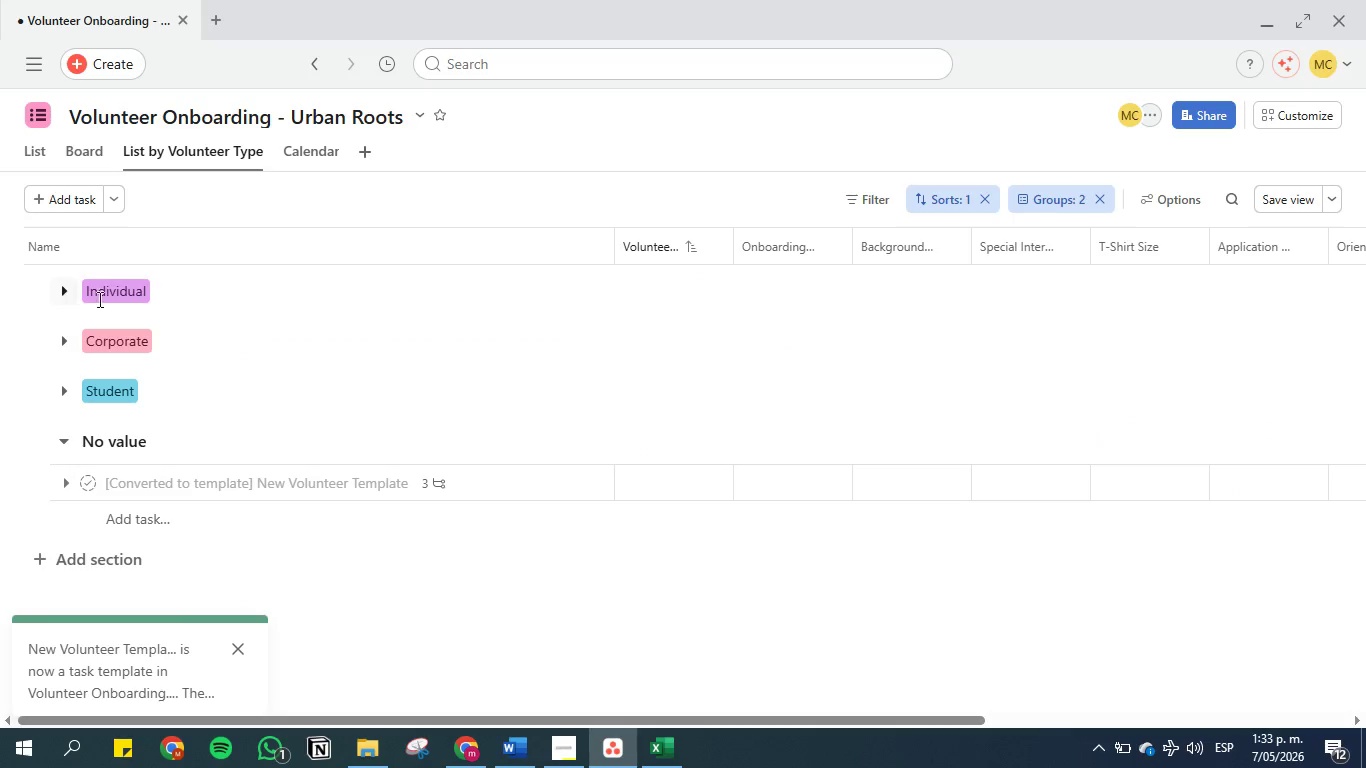 
scroll: coordinate [124, 316], scroll_direction: down, amount: 2.0
 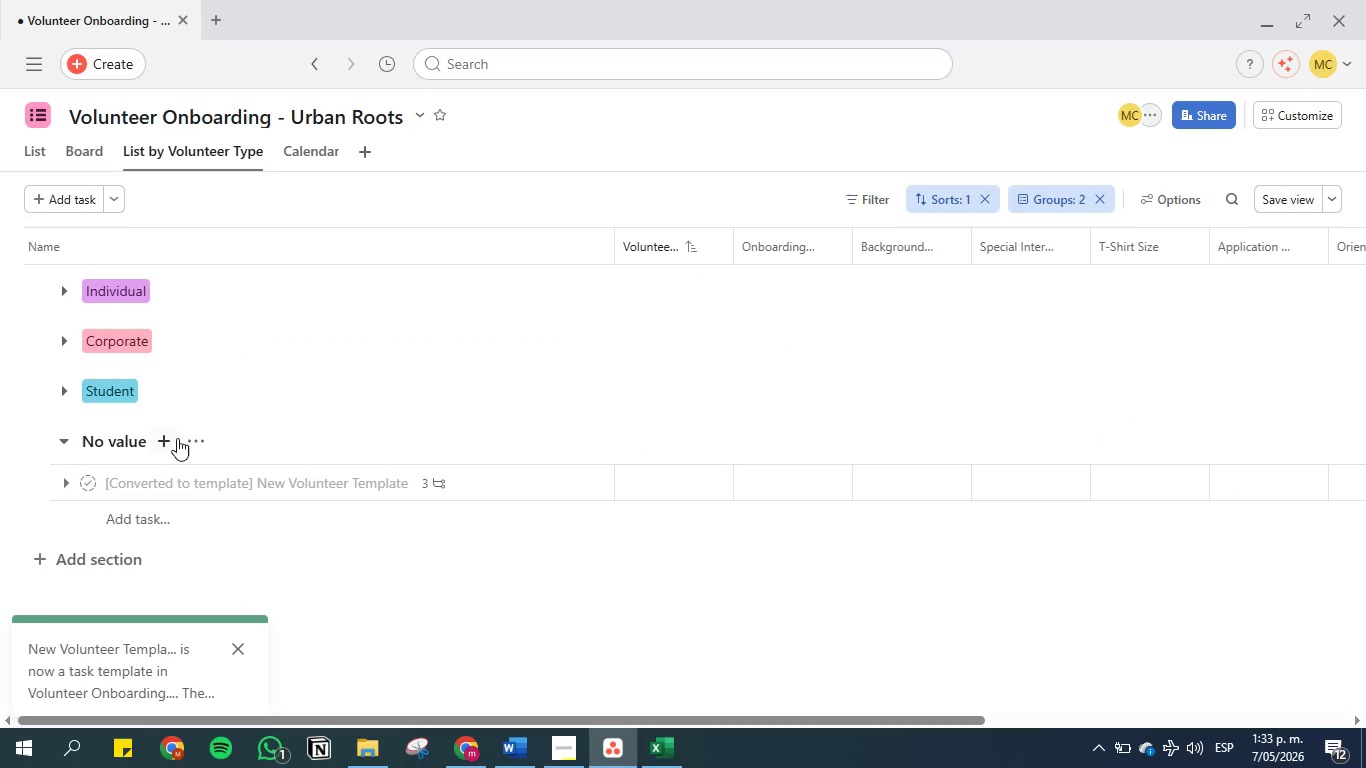 
left_click([192, 434])
 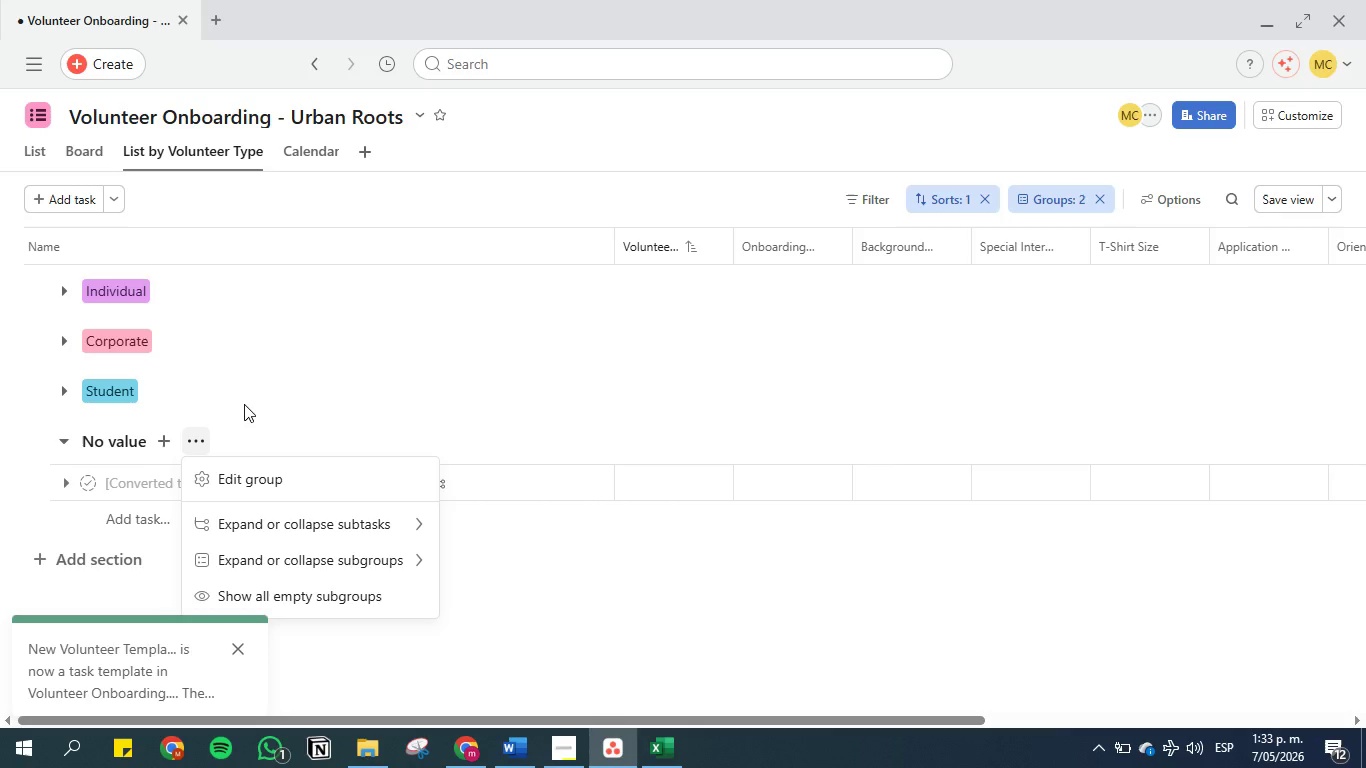 
left_click([71, 436])
 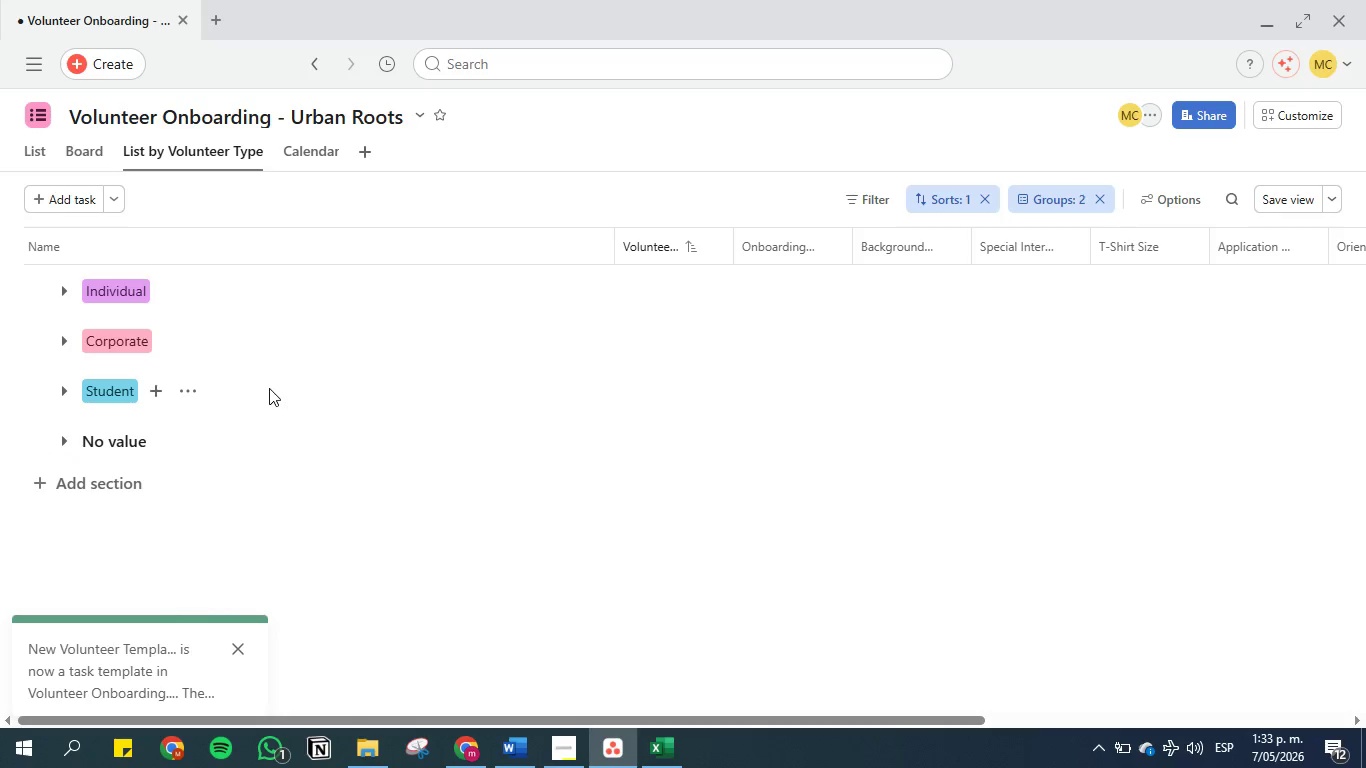 
scroll: coordinate [721, 229], scroll_direction: up, amount: 15.0
 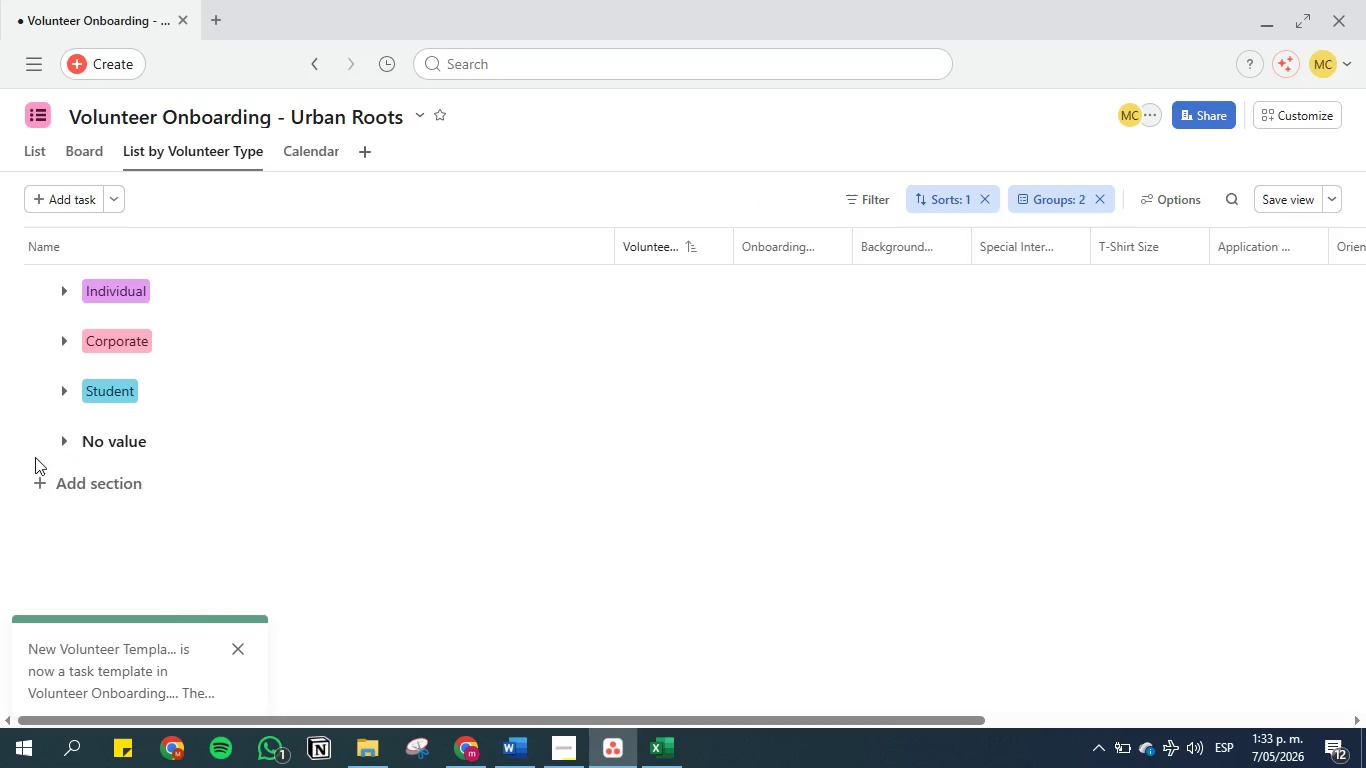 
left_click([26, 157])
 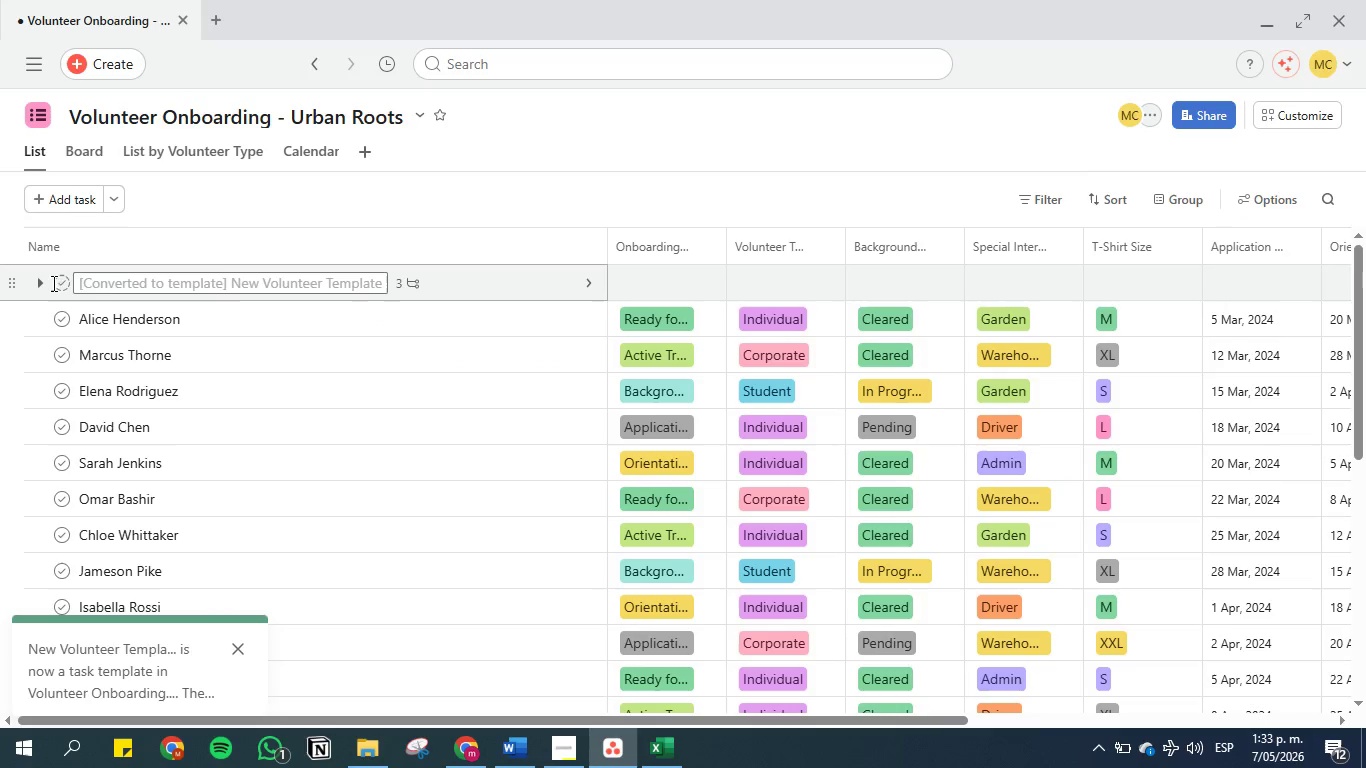 
left_click([15, 286])
 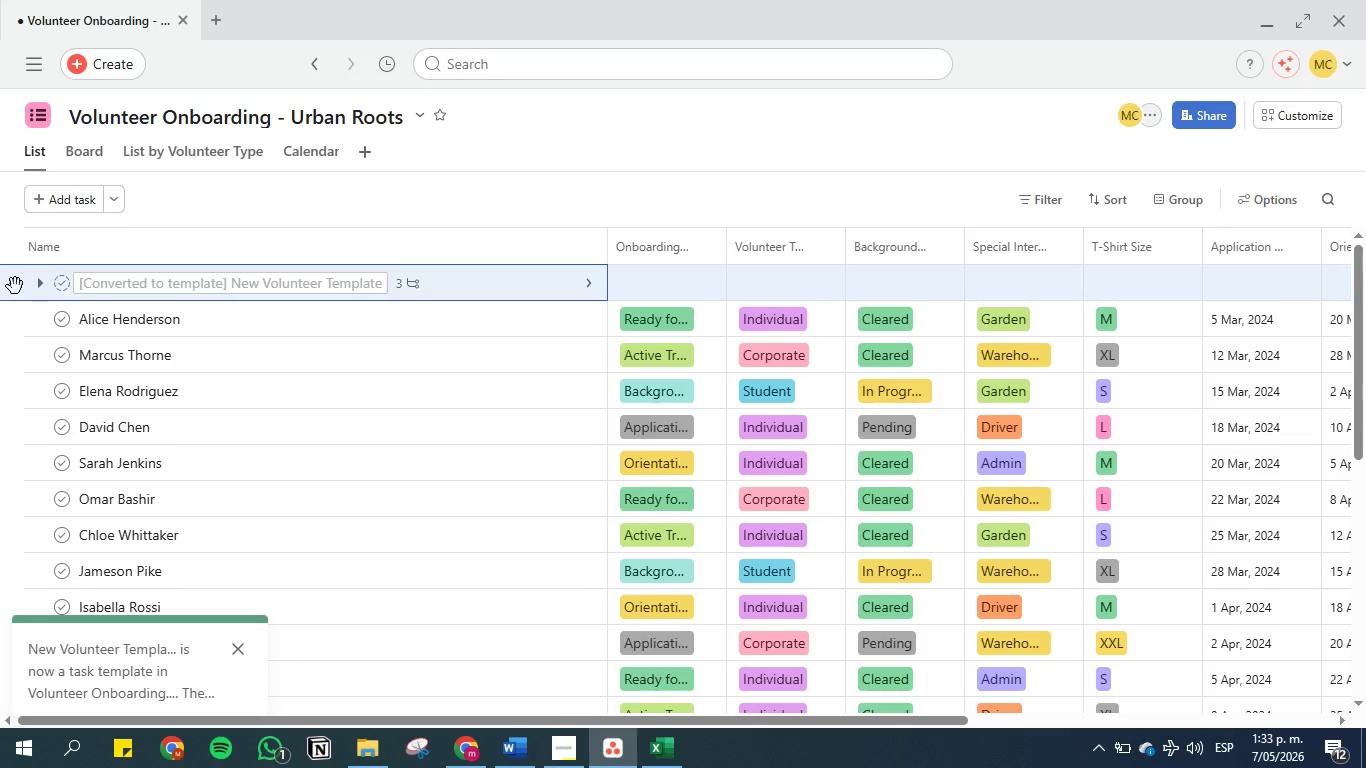 
left_click([15, 286])
 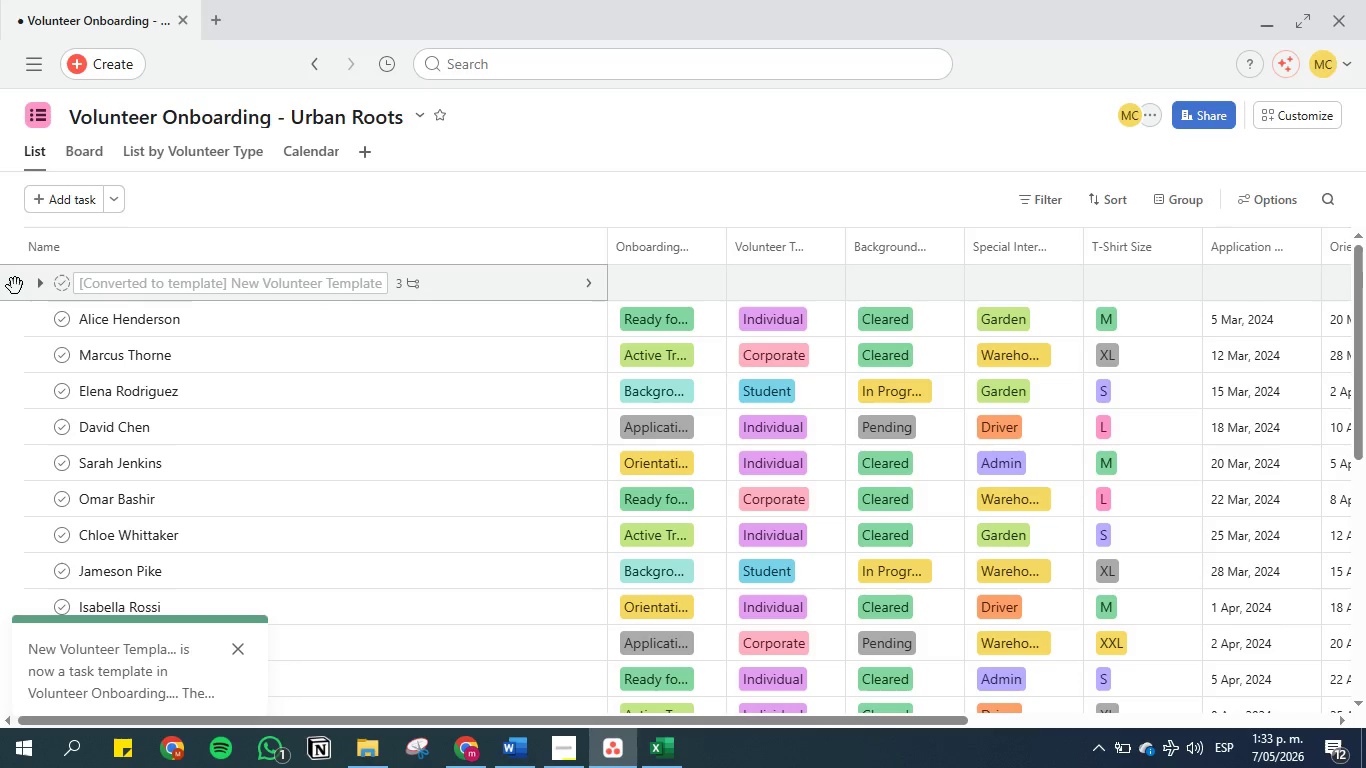 
right_click([15, 286])
 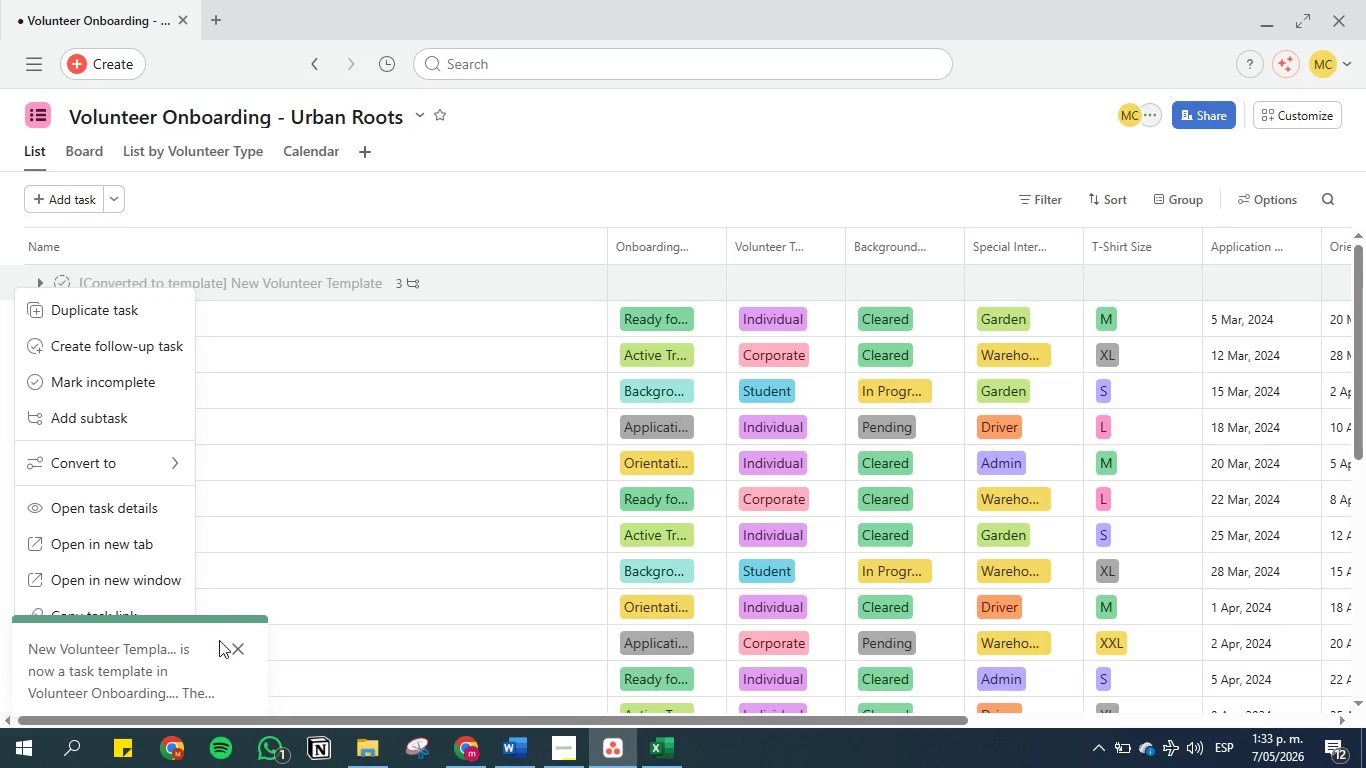 
left_click([237, 650])
 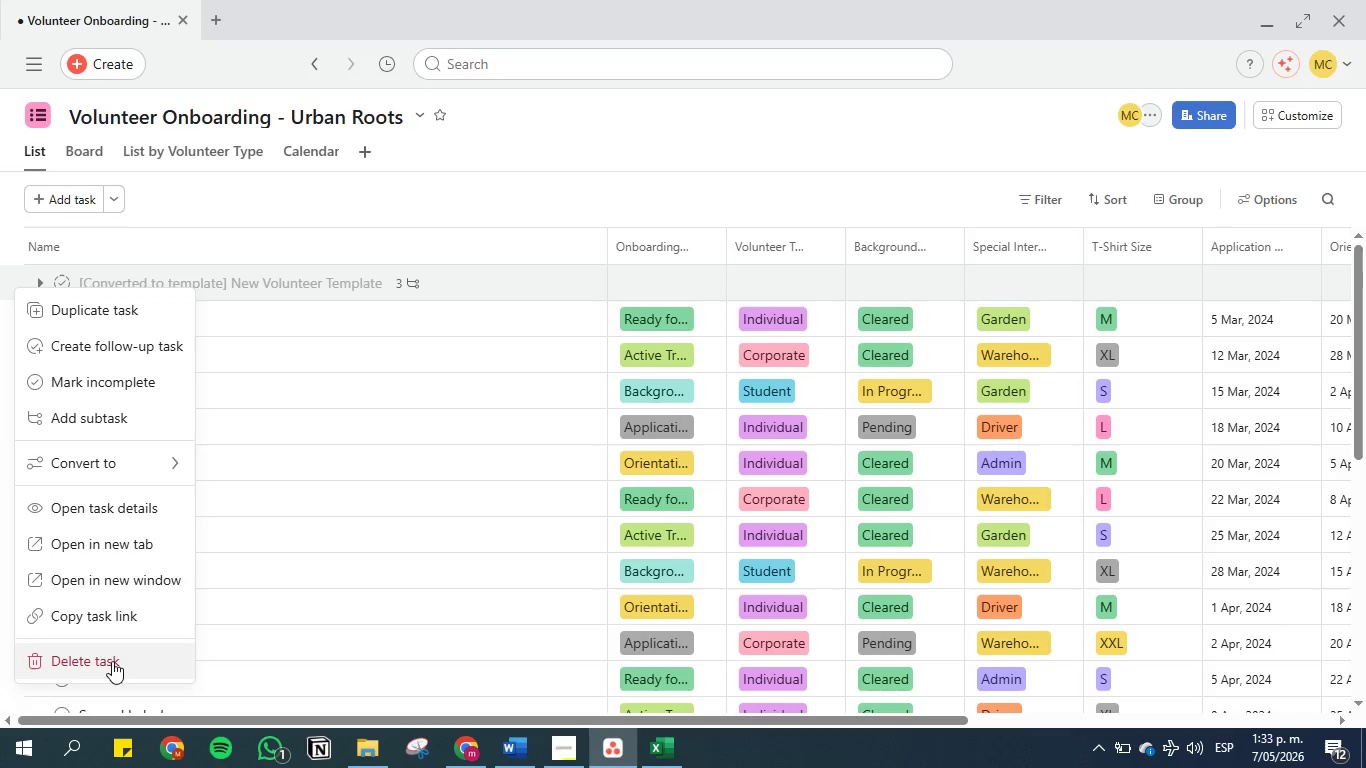 
left_click([111, 661])
 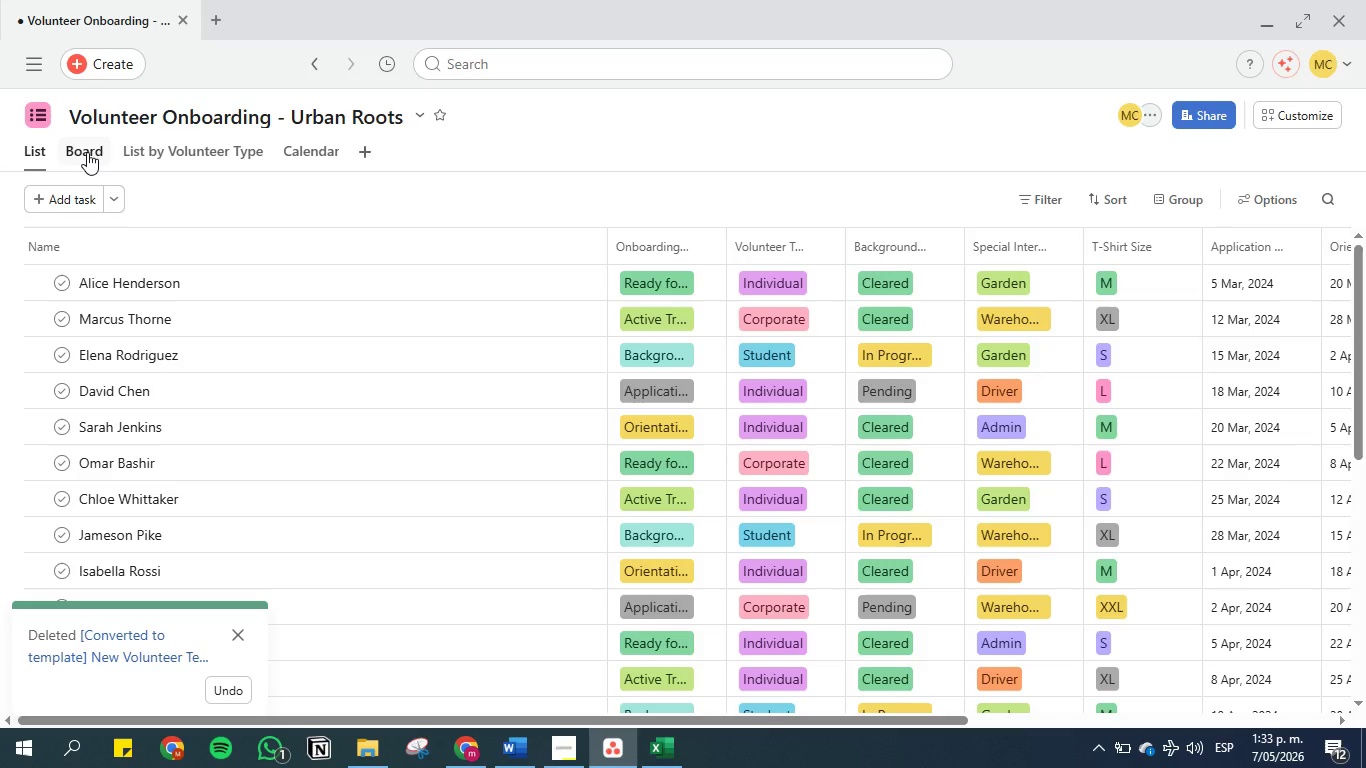 
left_click([87, 152])
 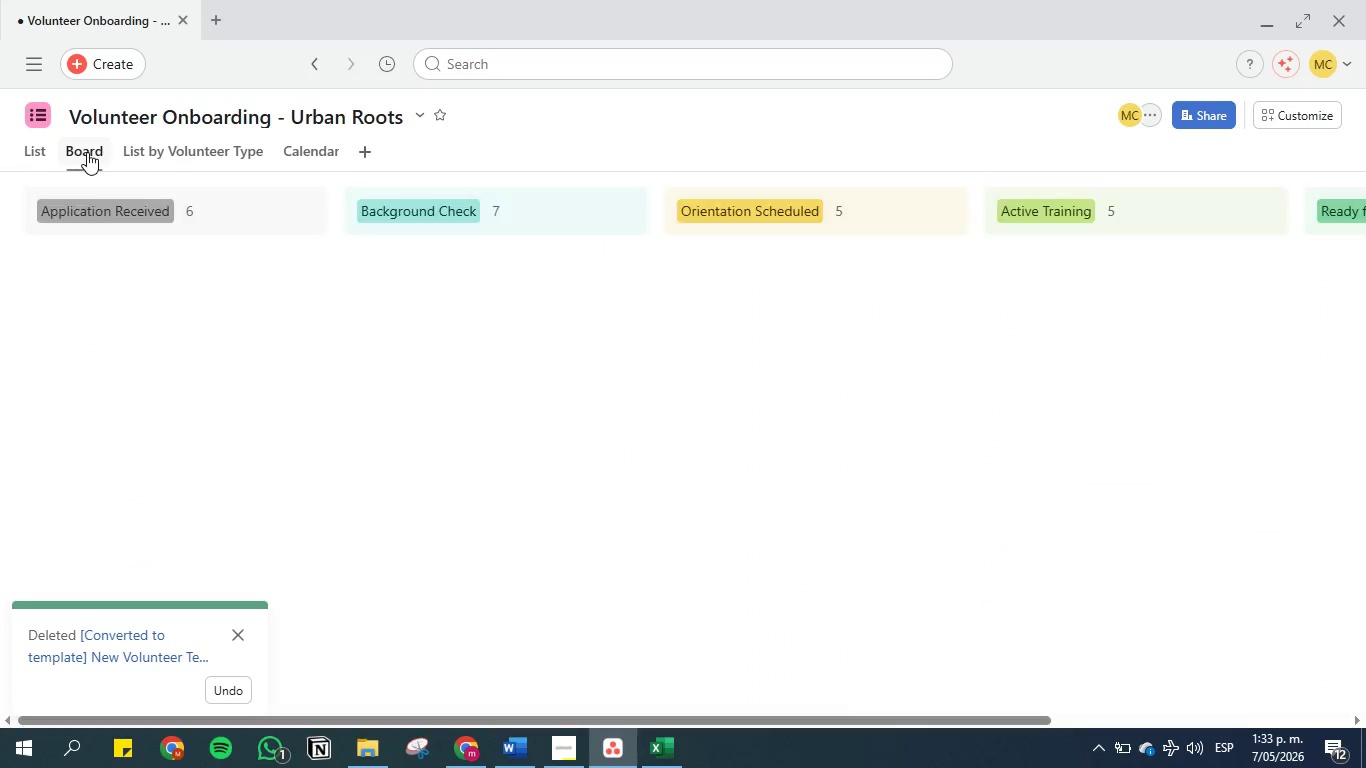 
right_click([87, 152])
 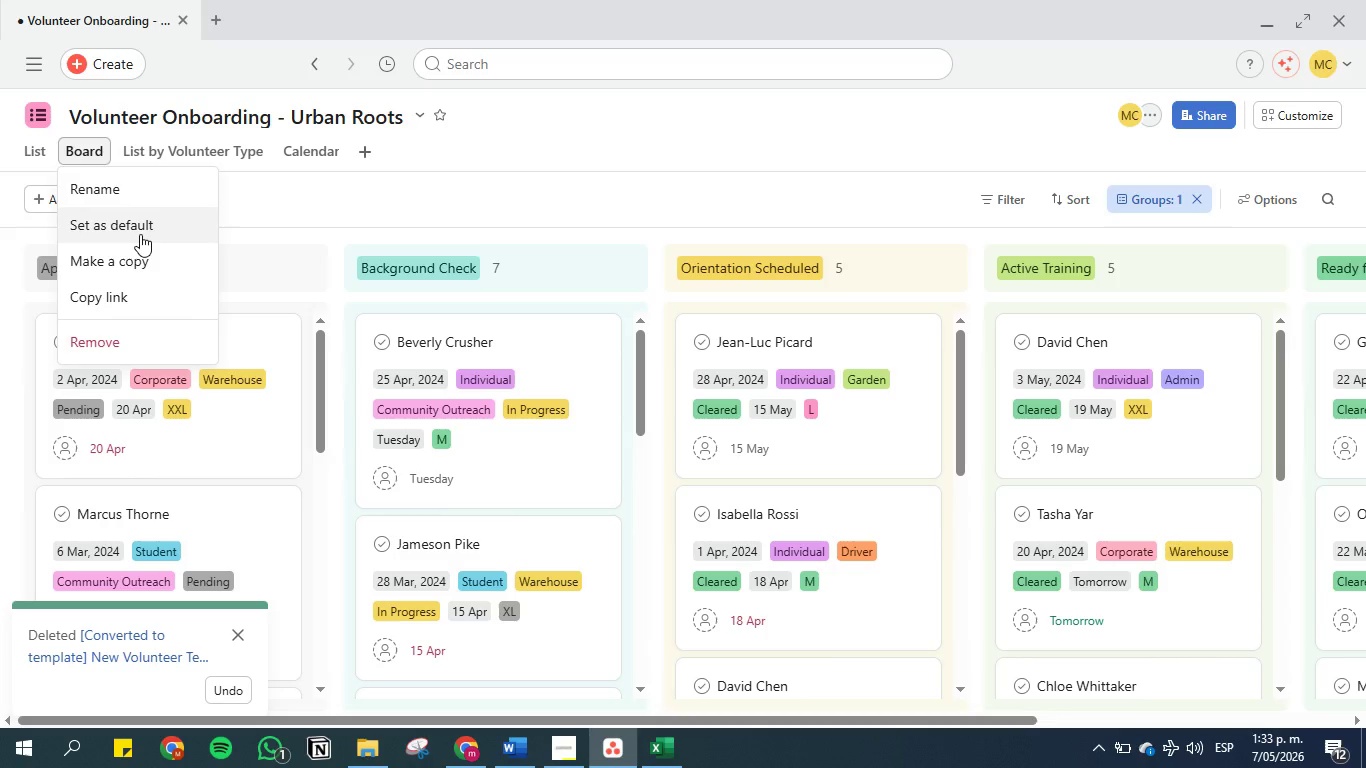 
left_click([140, 234])
 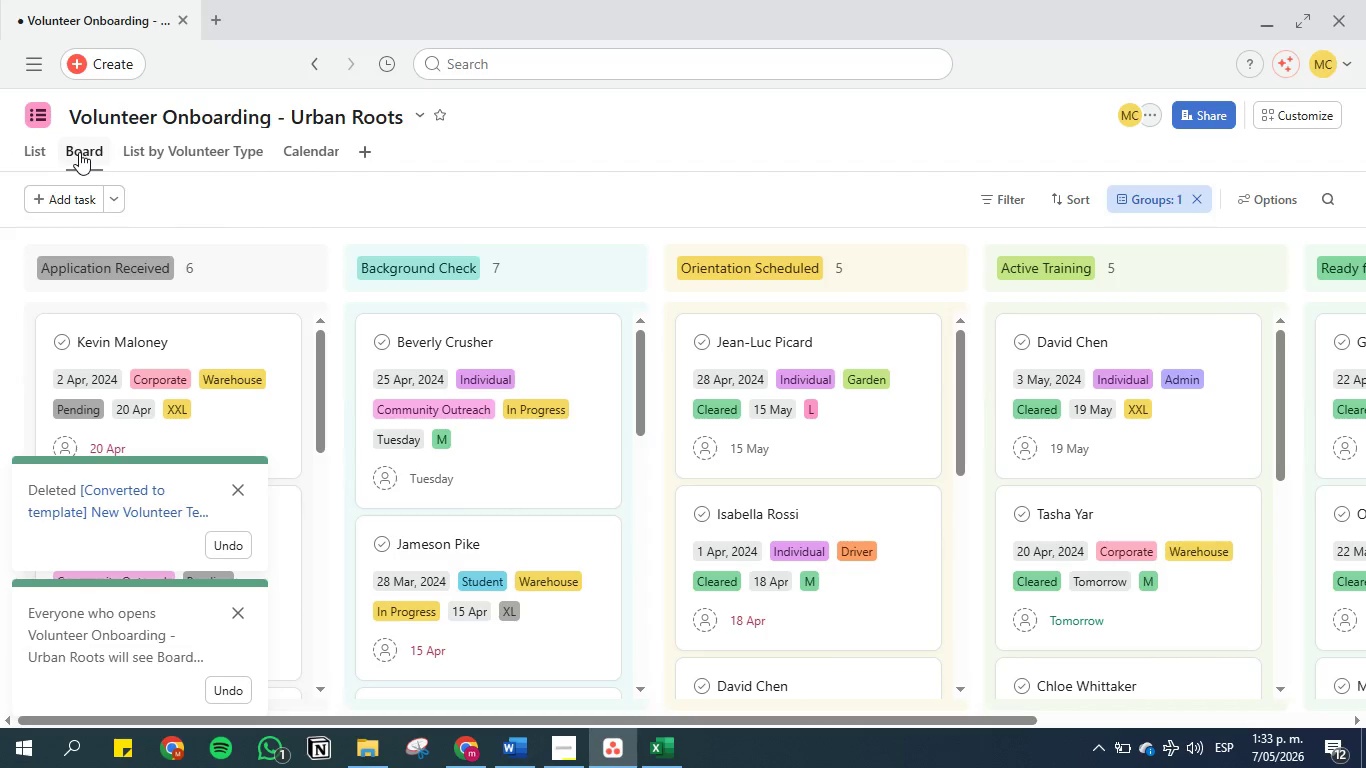 
left_click_drag(start_coordinate=[79, 152], to_coordinate=[22, 148])
 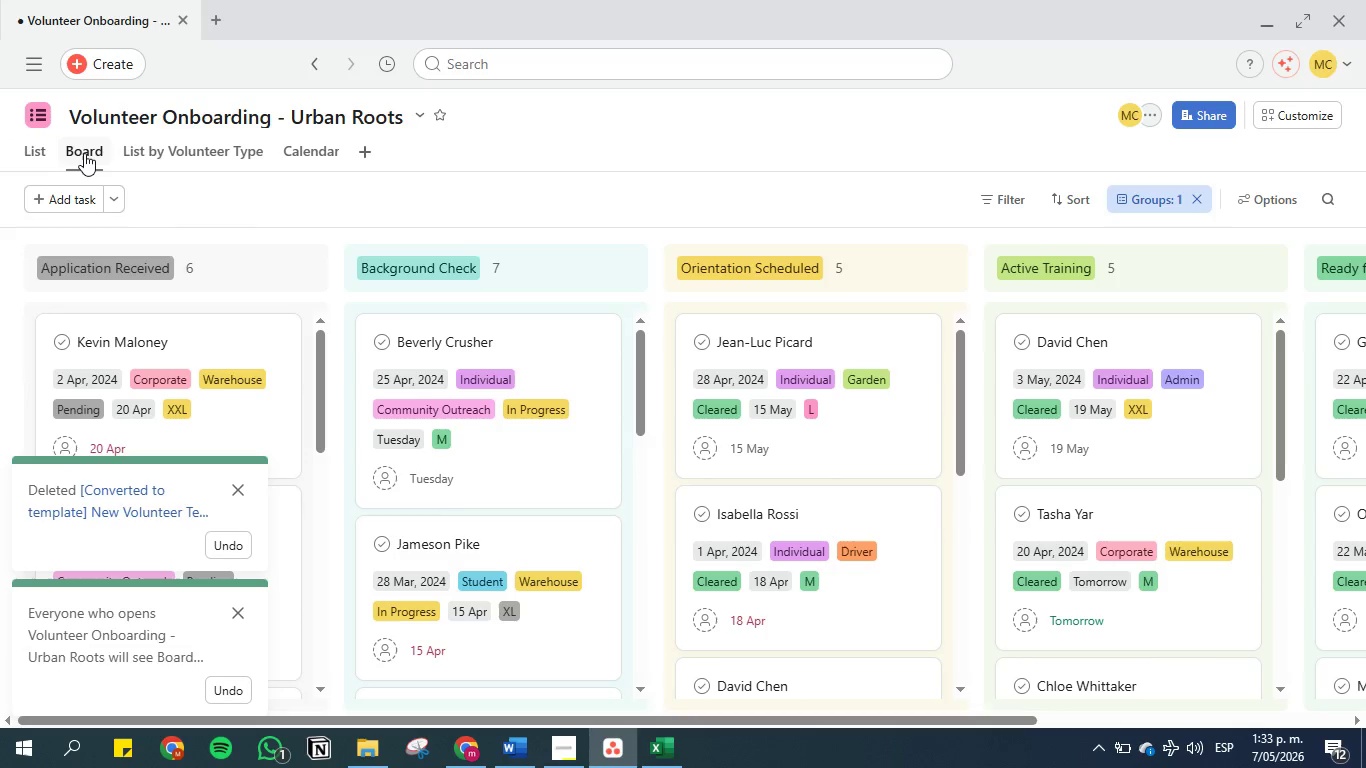 
left_click_drag(start_coordinate=[82, 153], to_coordinate=[39, 150])
 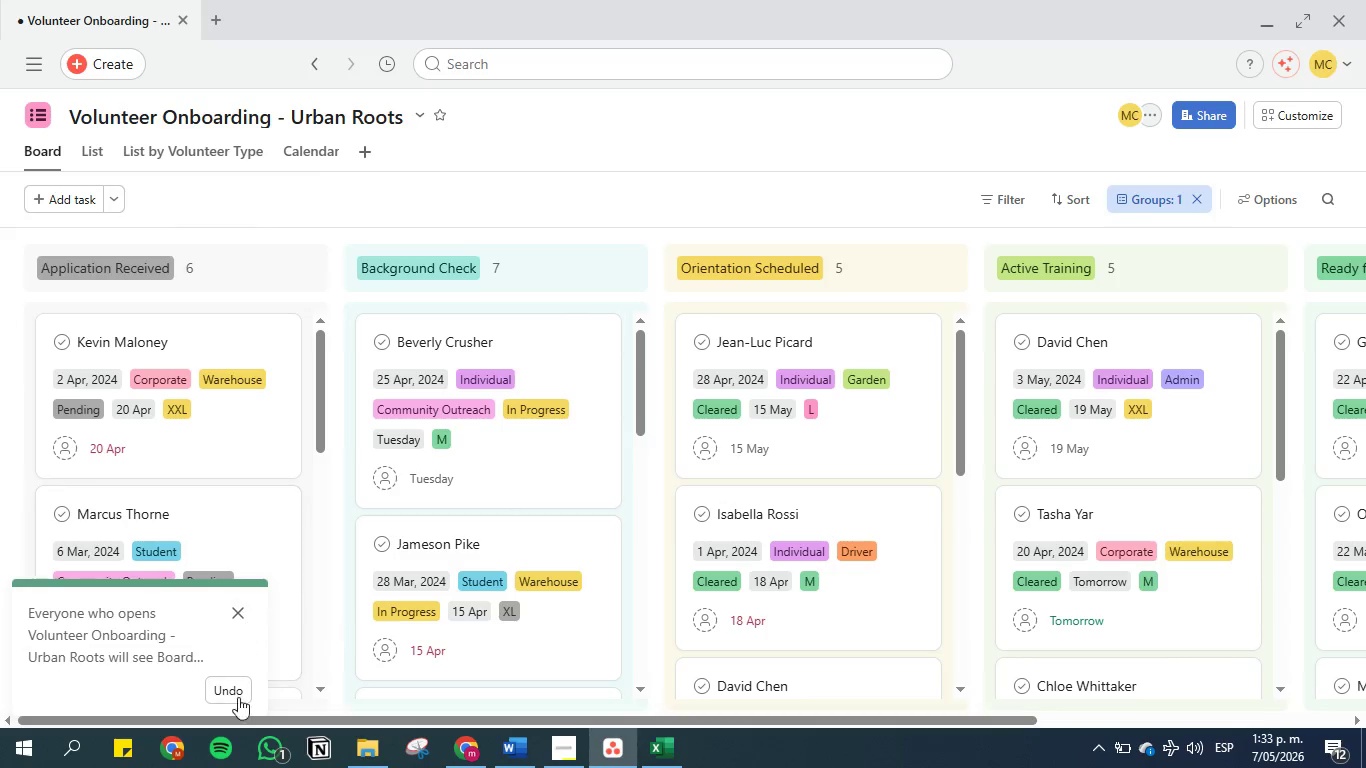 
wait(7.83)
 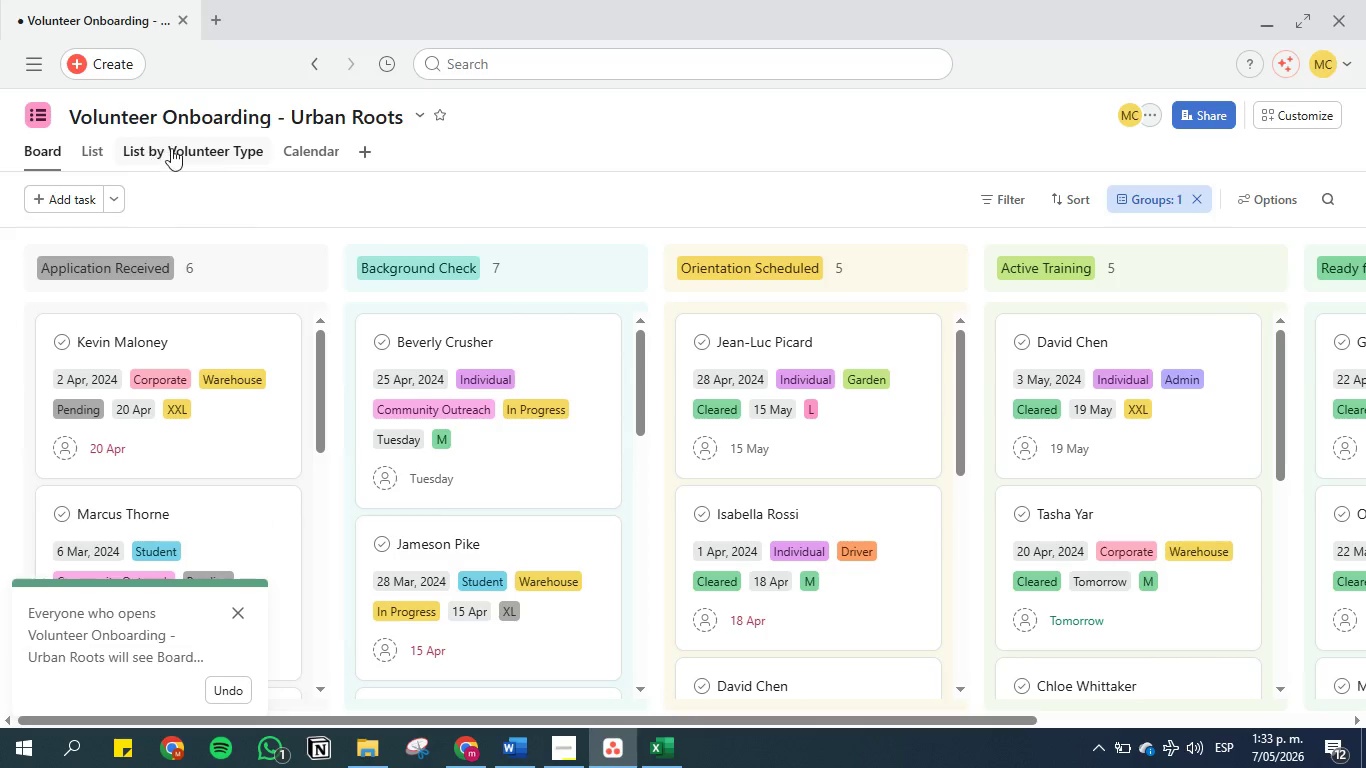 
mouse_move([494, 748])
 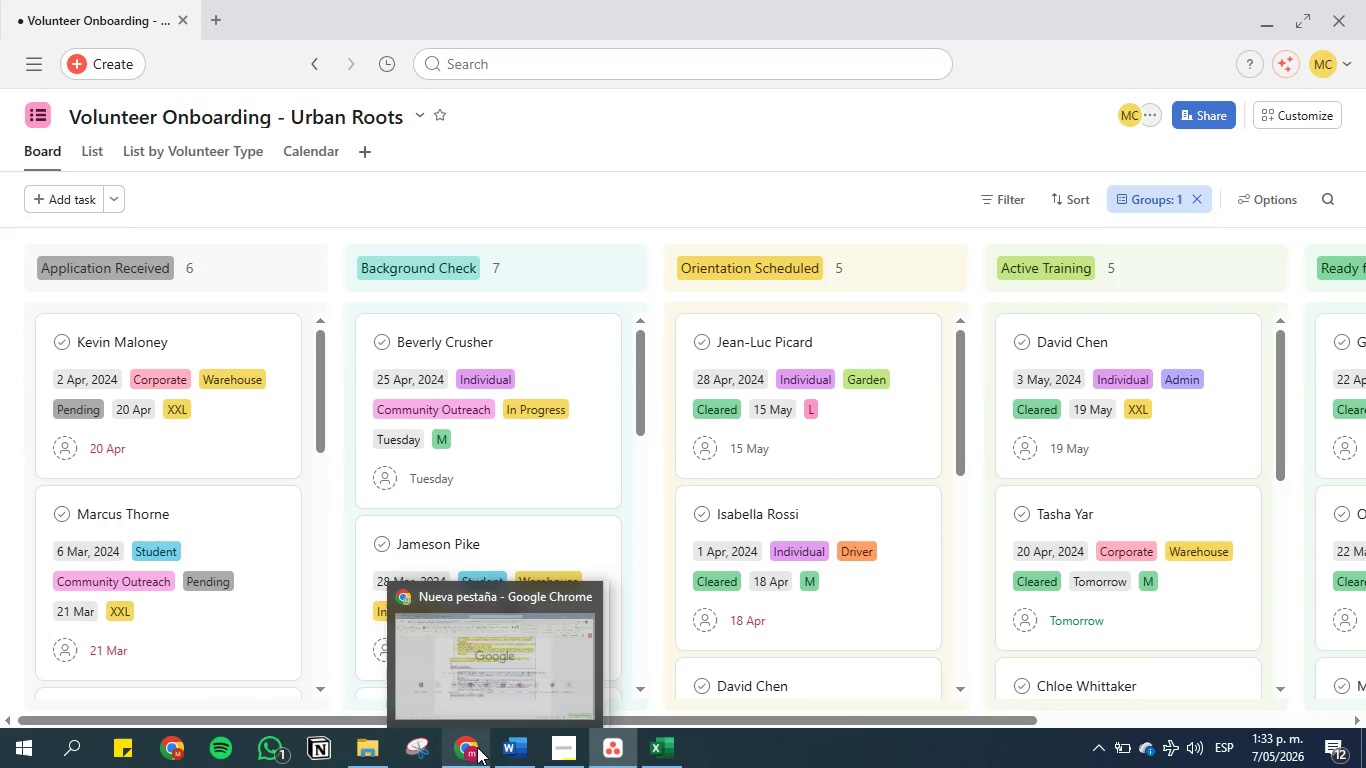 
left_click([477, 747])
 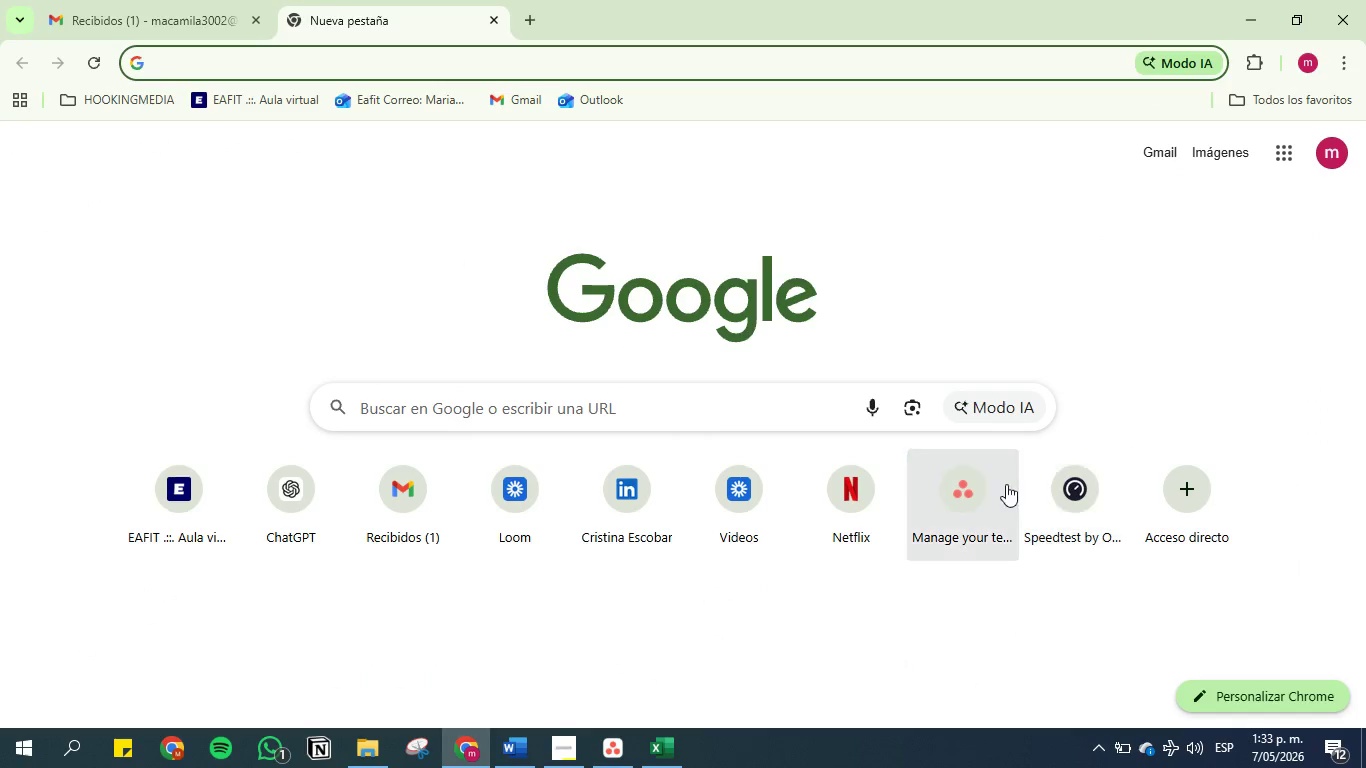 
left_click([940, 477])
 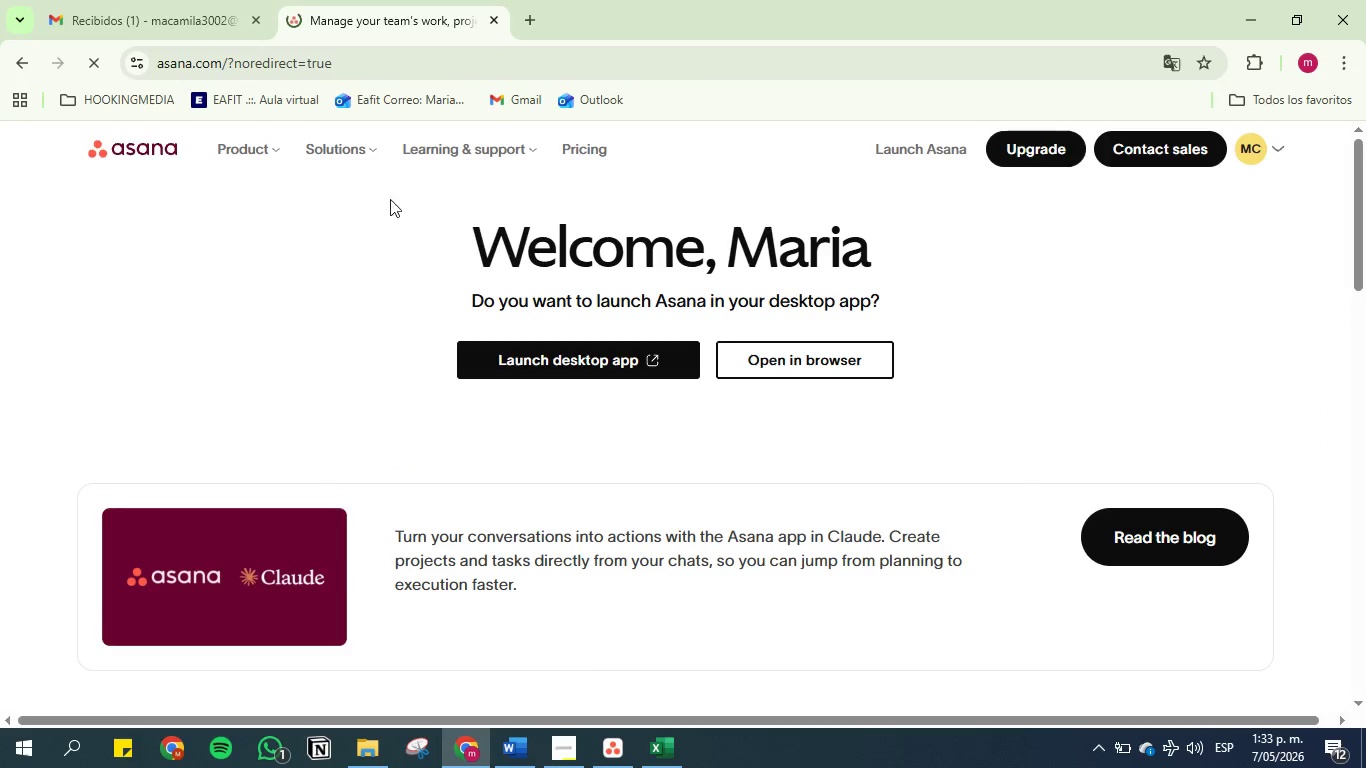 
left_click([833, 362])
 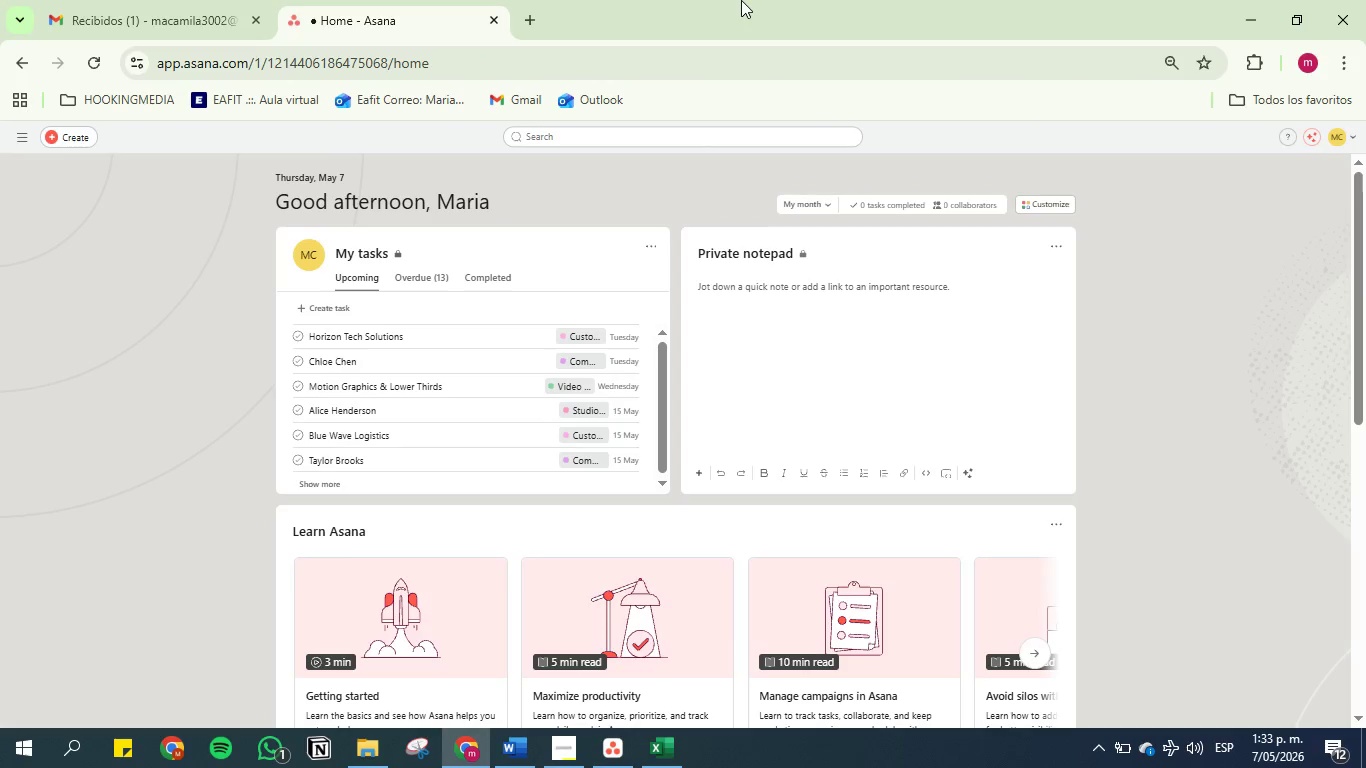 
wait(7.78)
 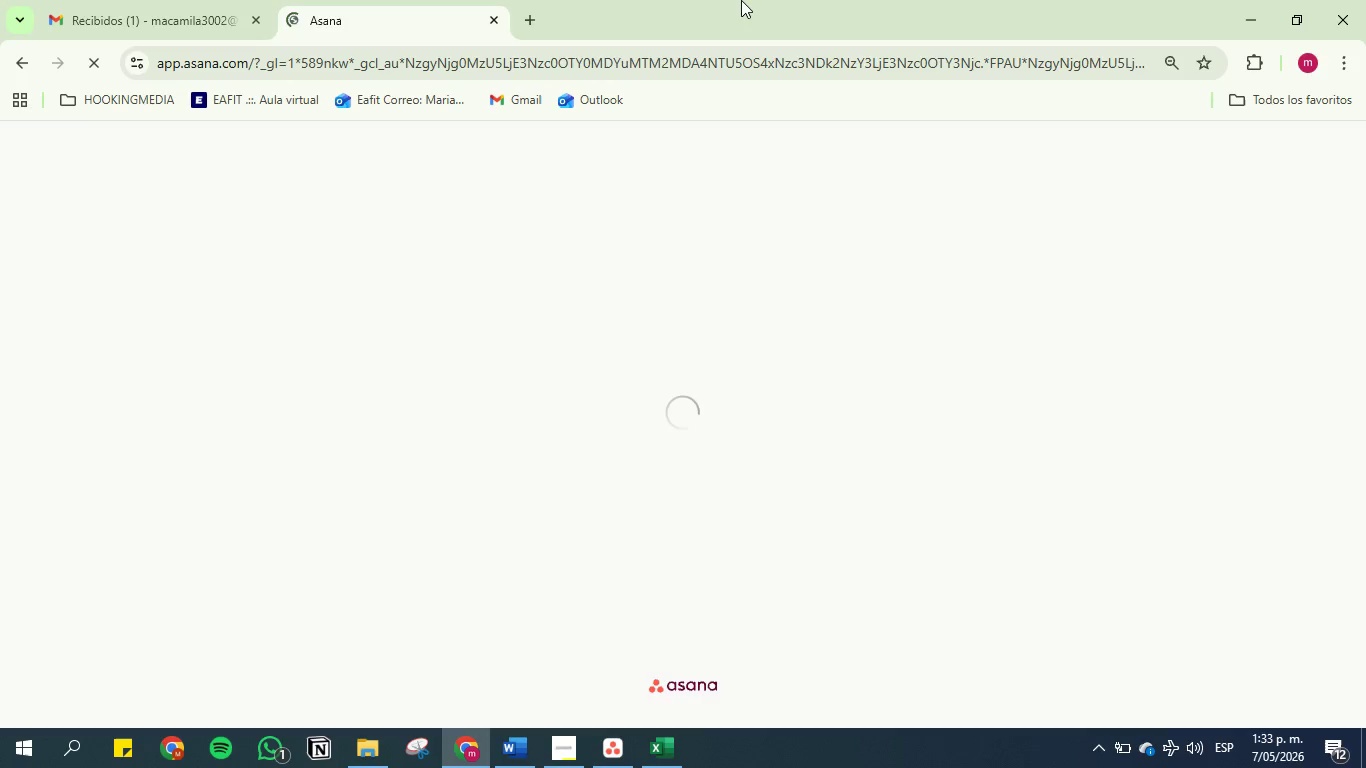 
scroll: coordinate [306, 270], scroll_direction: down, amount: 5.0
 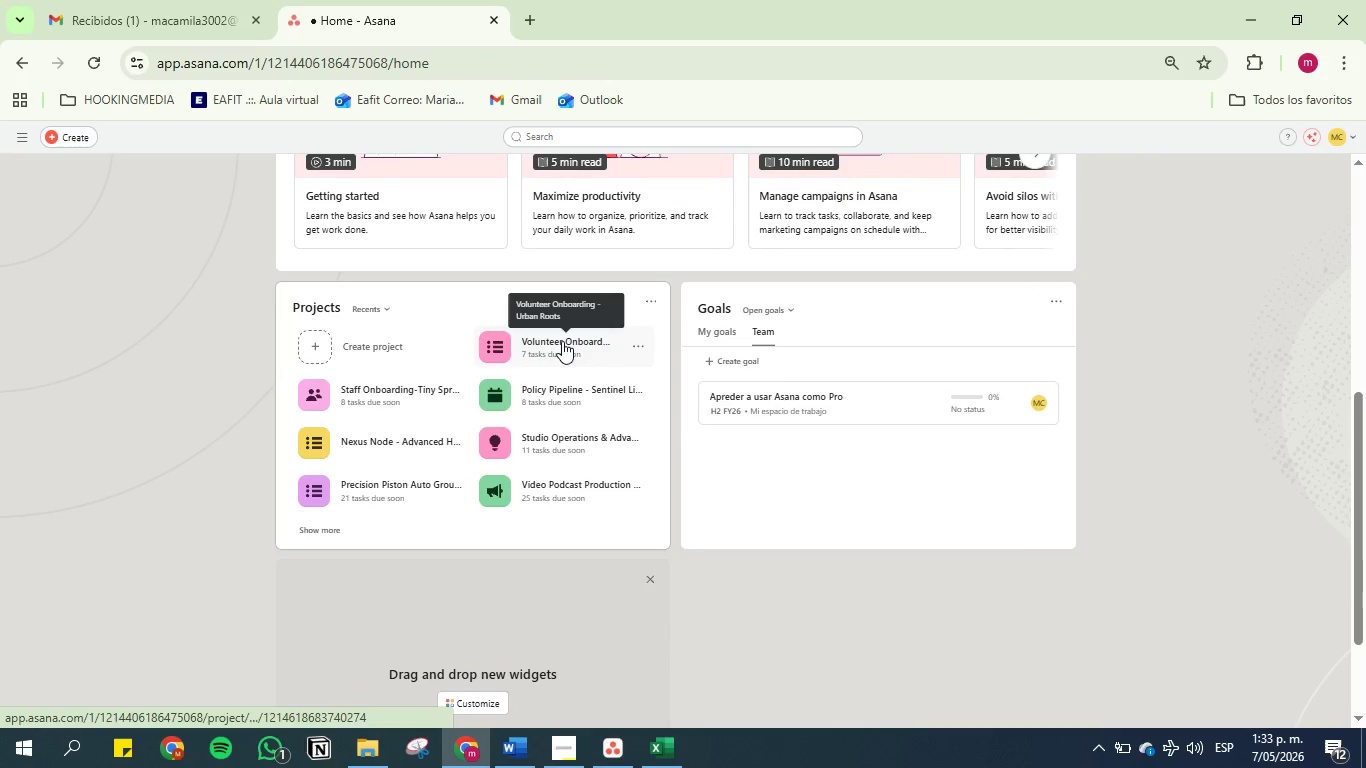 
left_click([562, 341])
 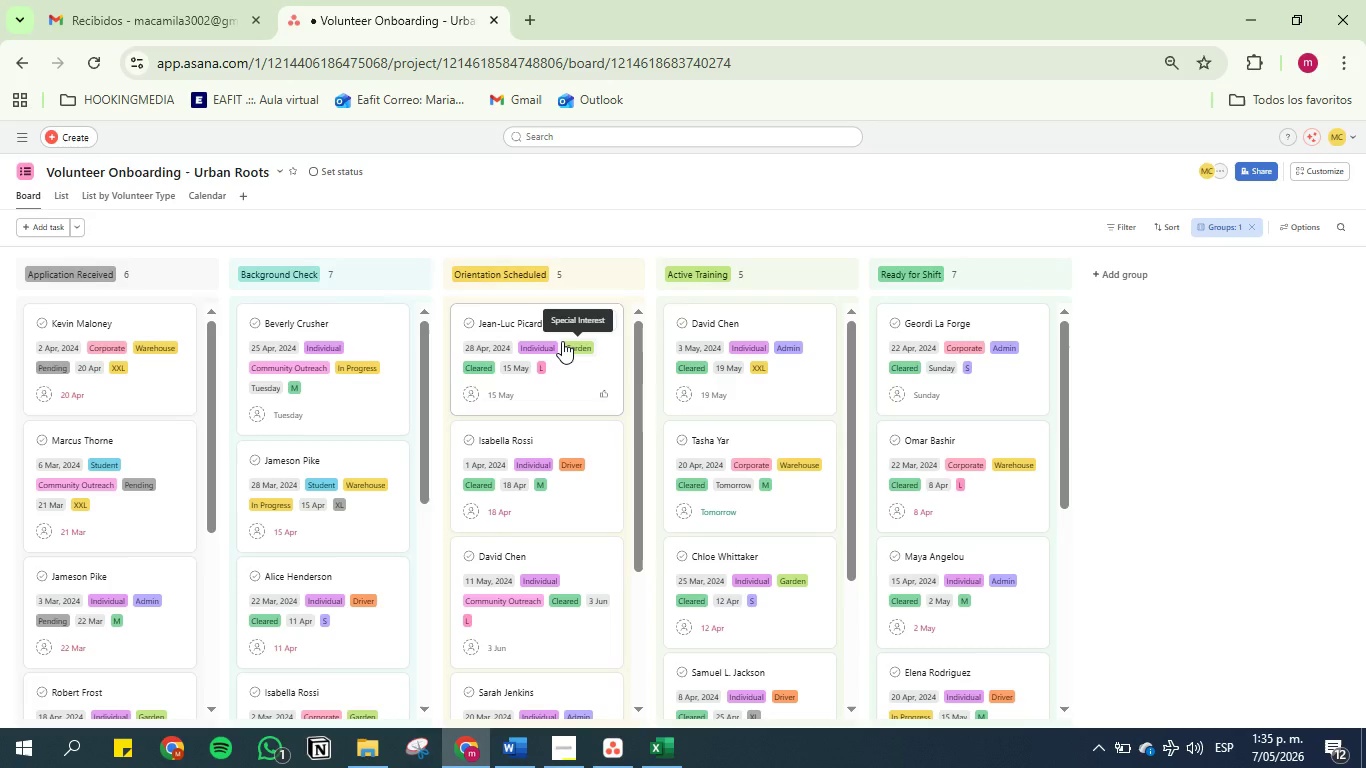 
wait(104.55)
 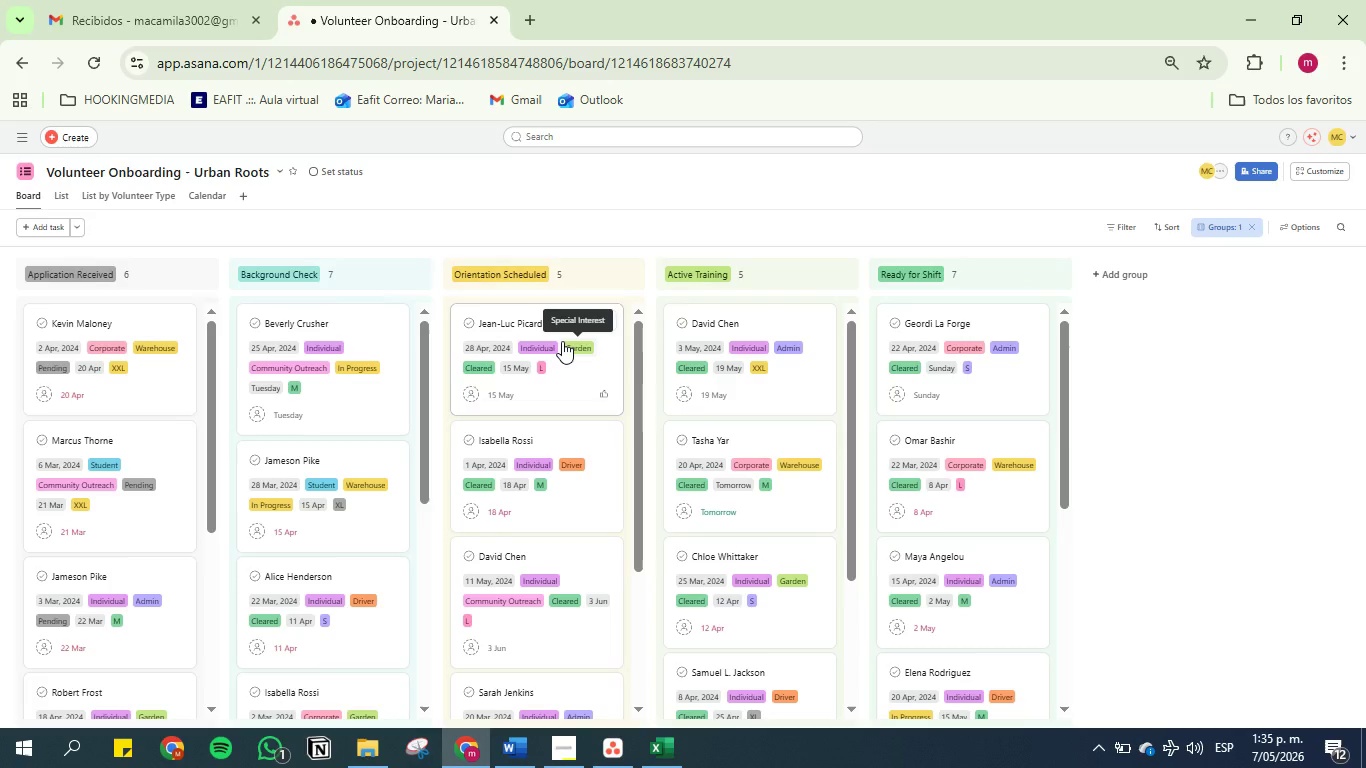 
scroll: coordinate [319, 264], scroll_direction: down, amount: 2.0
 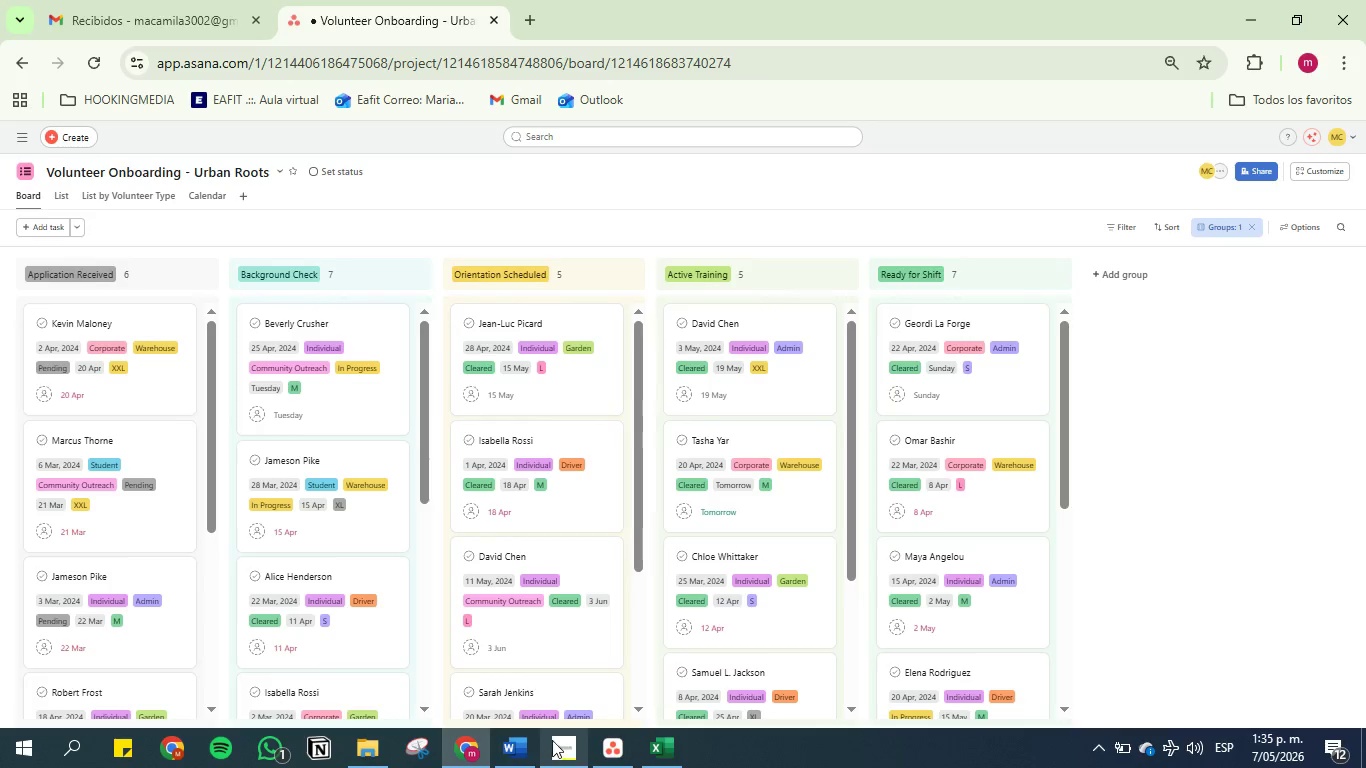 
left_click([511, 758])
 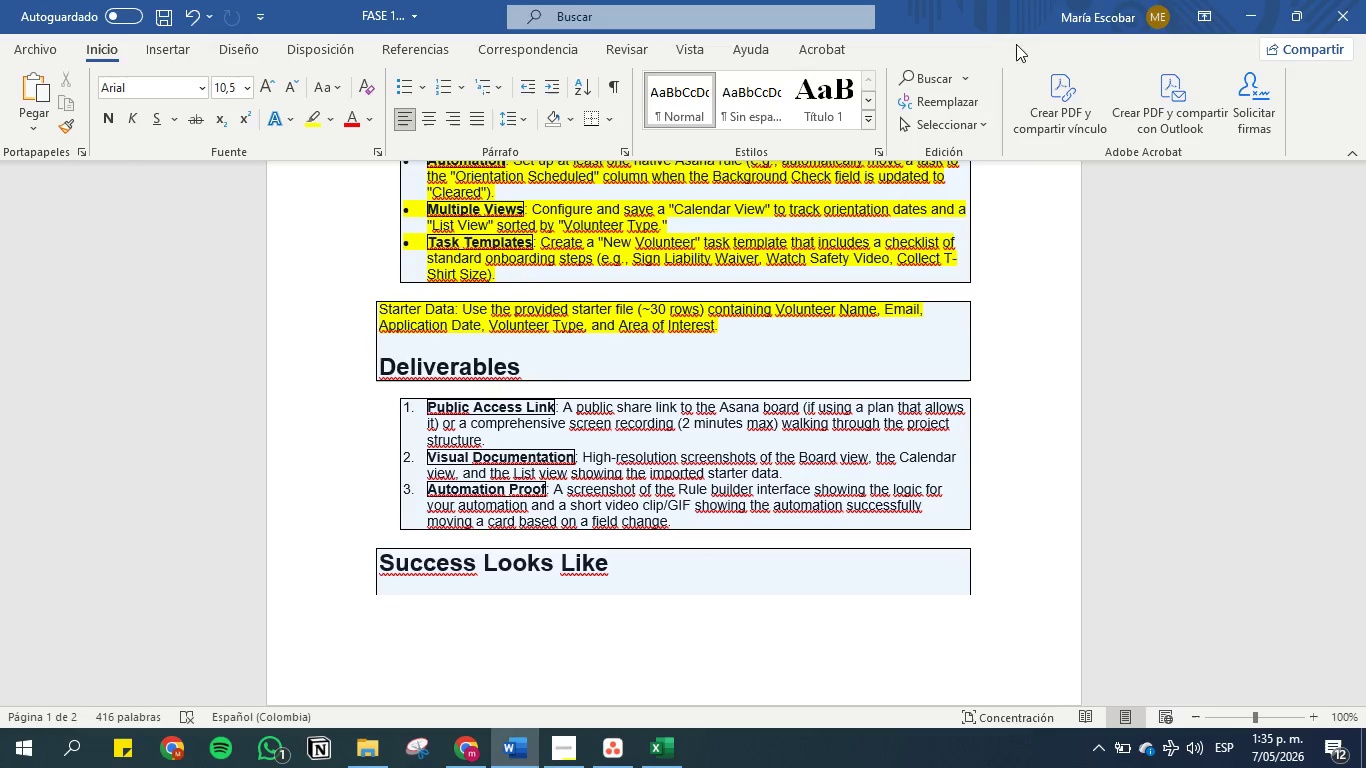 
left_click([1245, 13])
 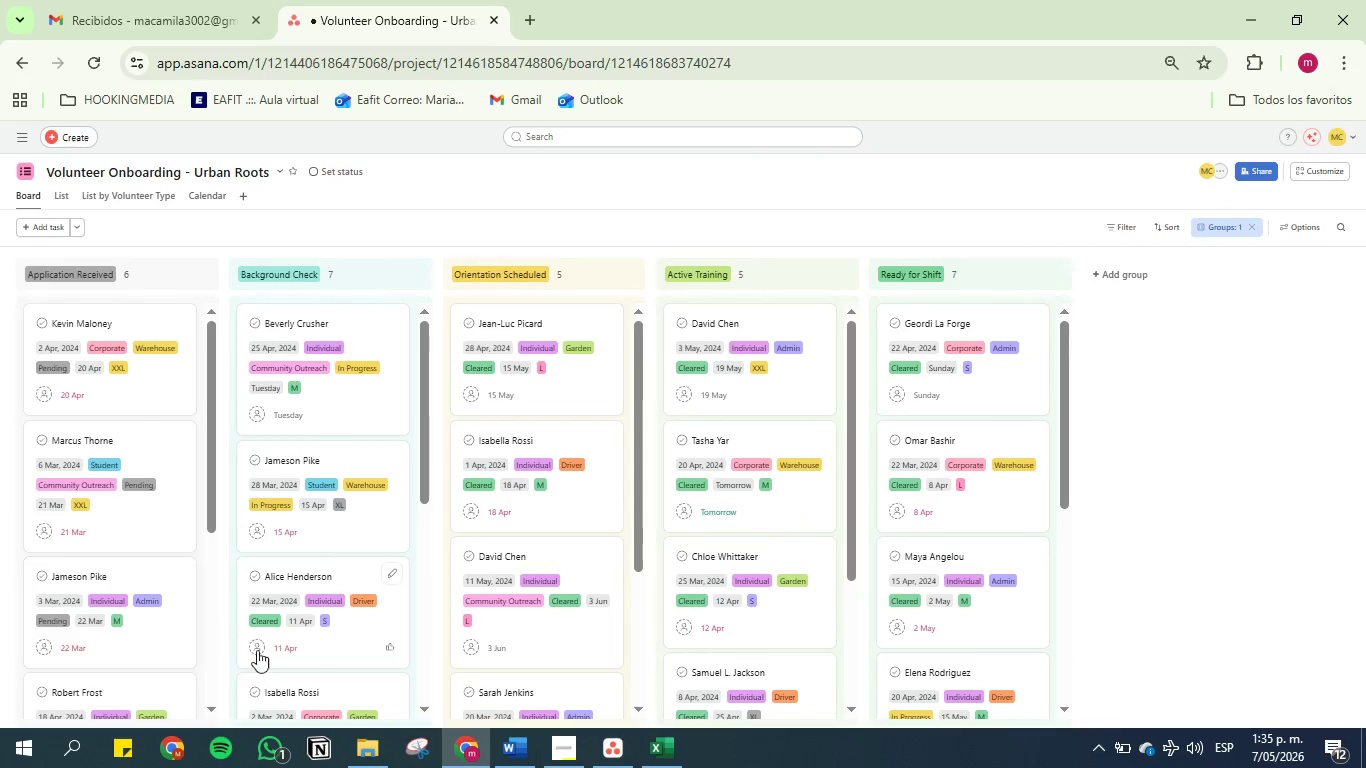 
wait(6.19)
 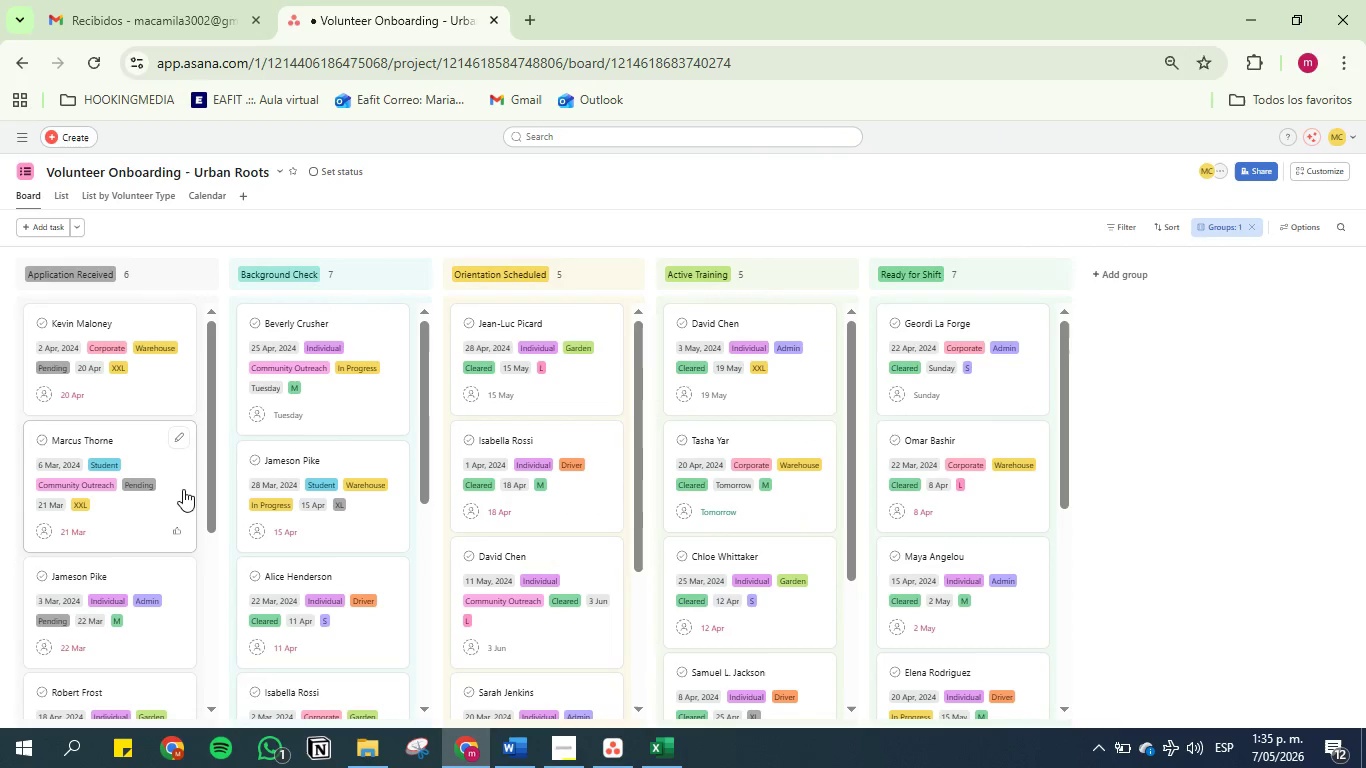 
scroll: coordinate [100, 449], scroll_direction: down, amount: 1.0
 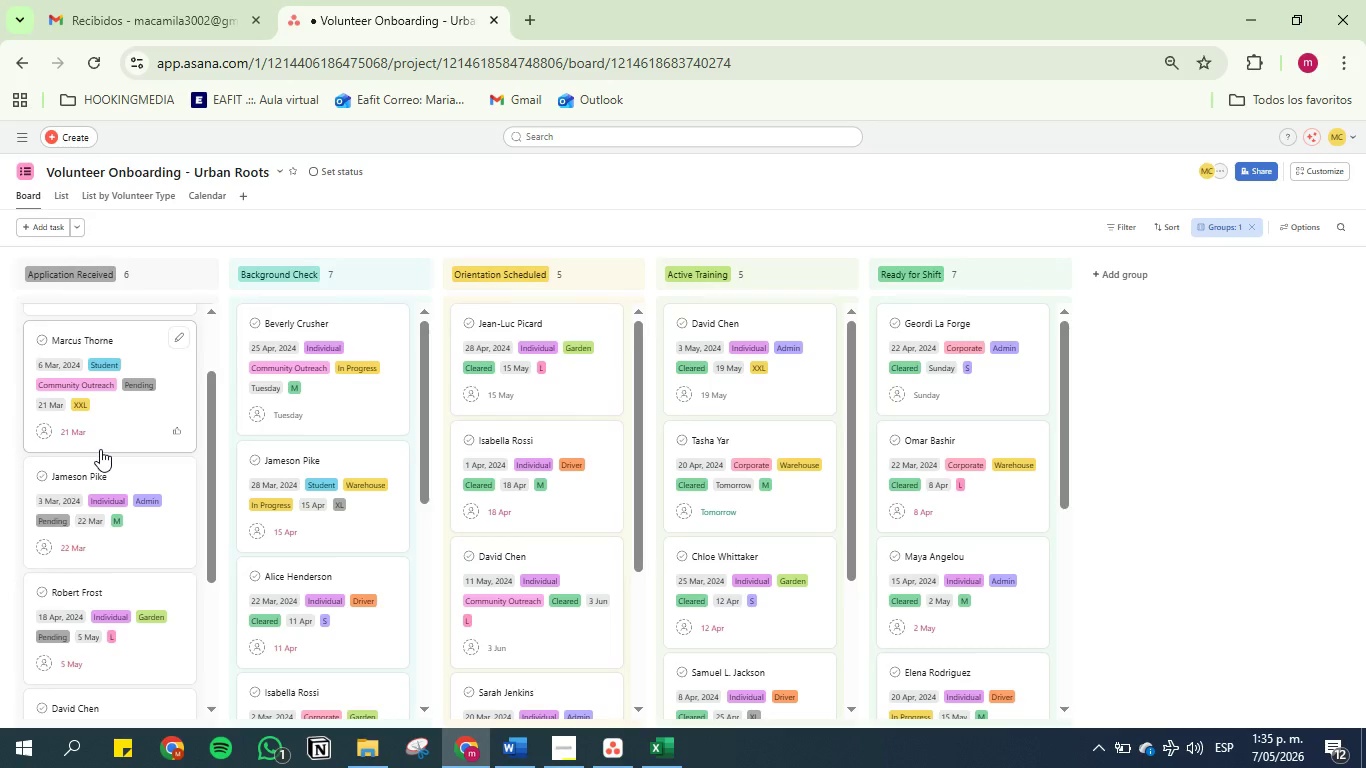 
scroll: coordinate [195, 638], scroll_direction: up, amount: 5.0
 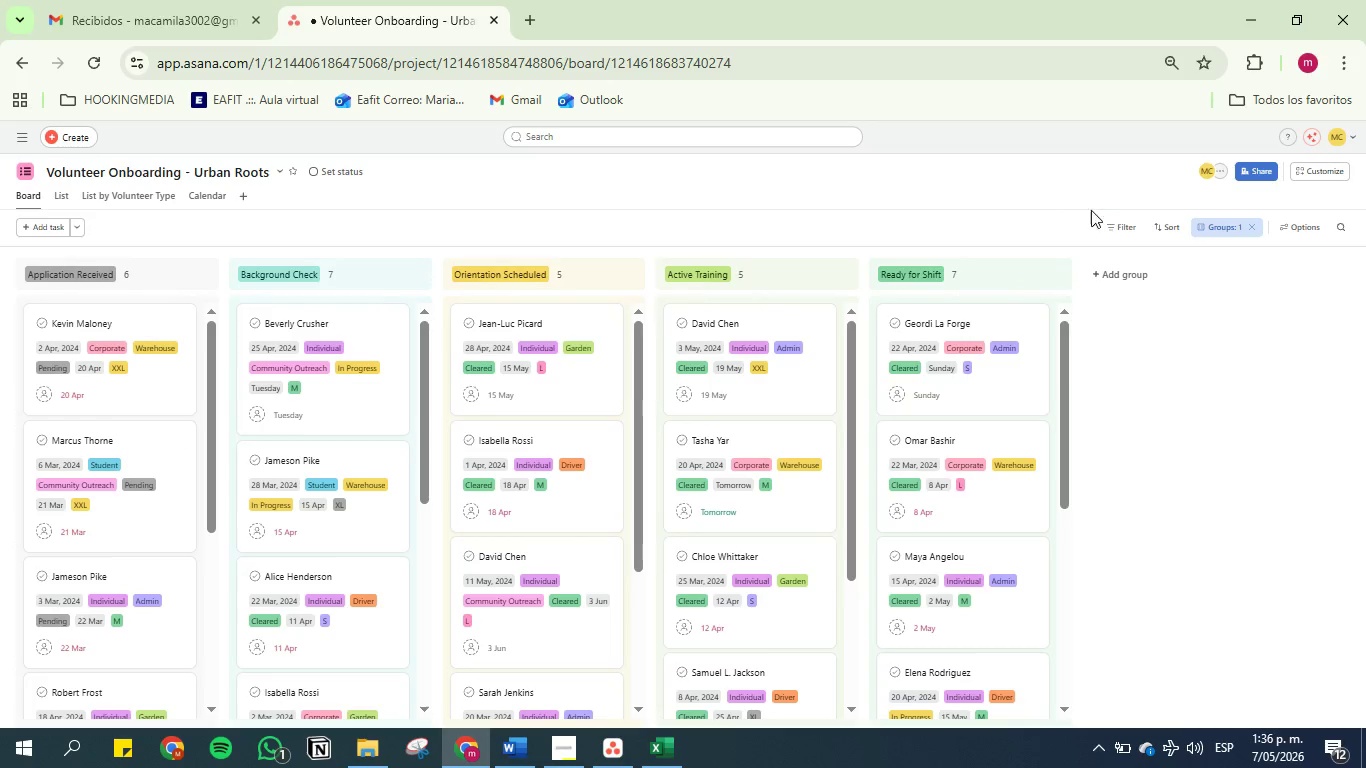 
left_click([1343, 61])
 